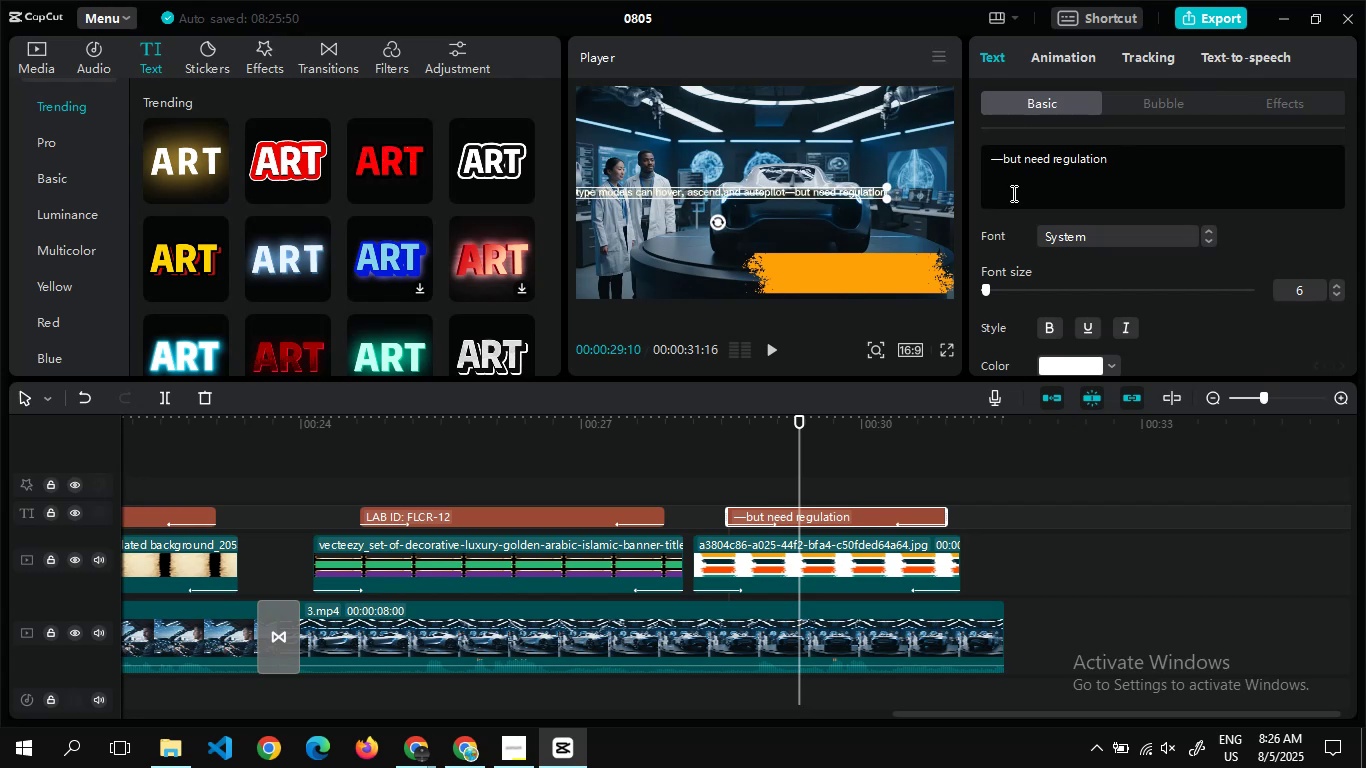 
key(ArrowRight)
 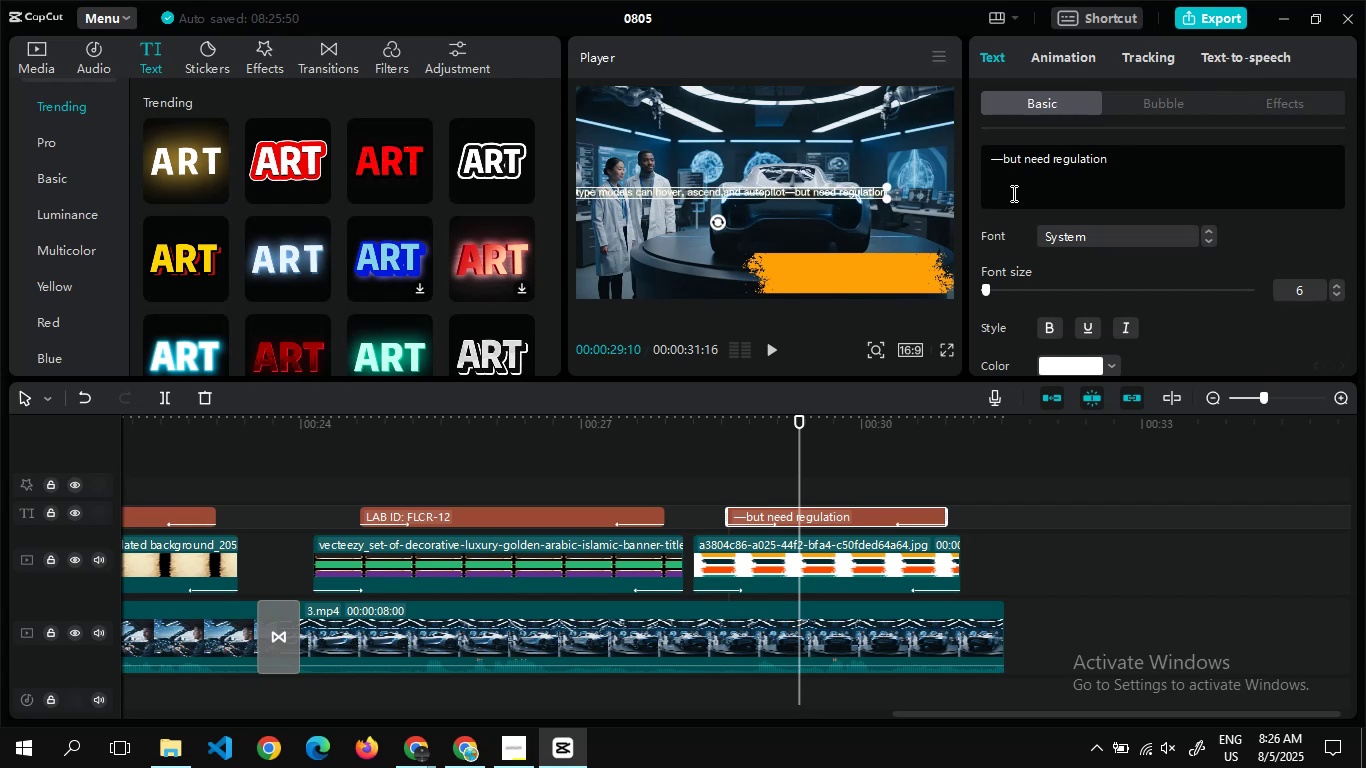 
hold_key(key=ArrowRight, duration=0.62)
 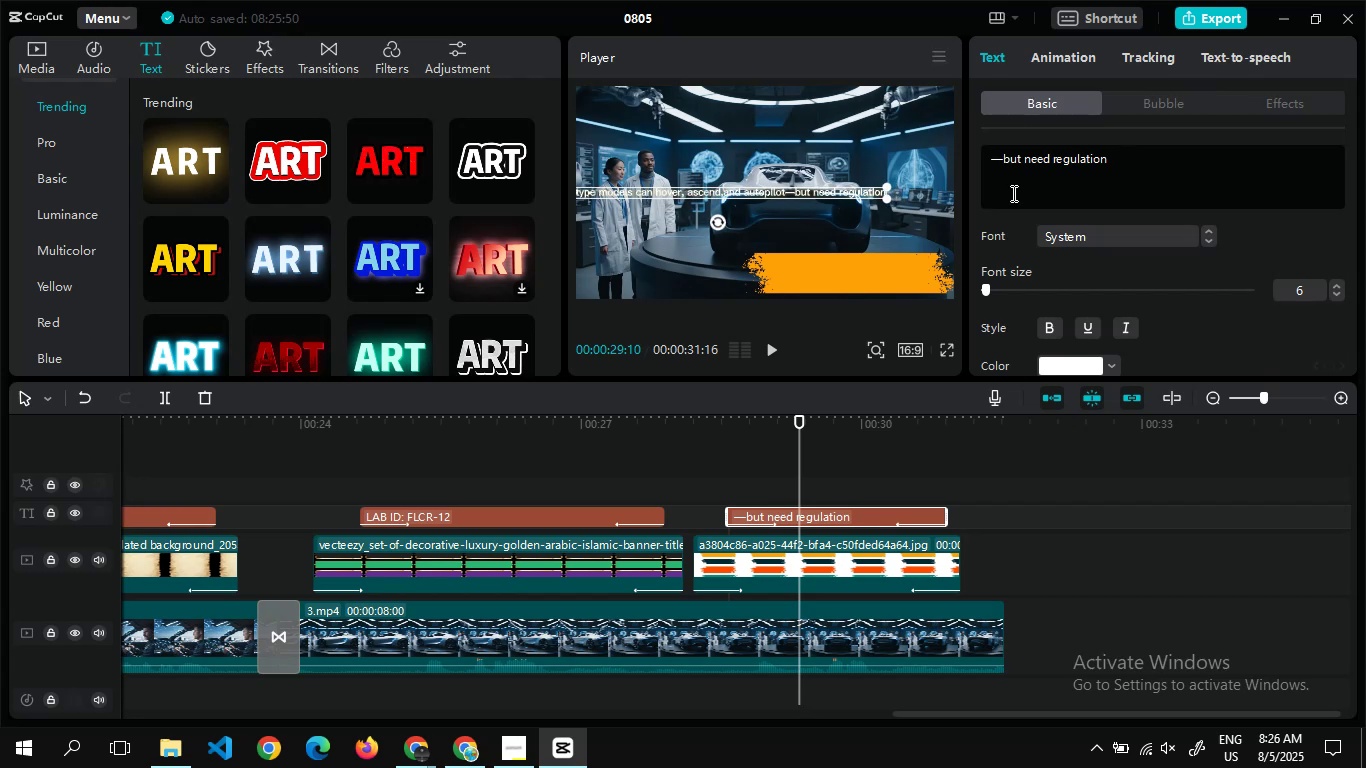 
key(ArrowLeft)
 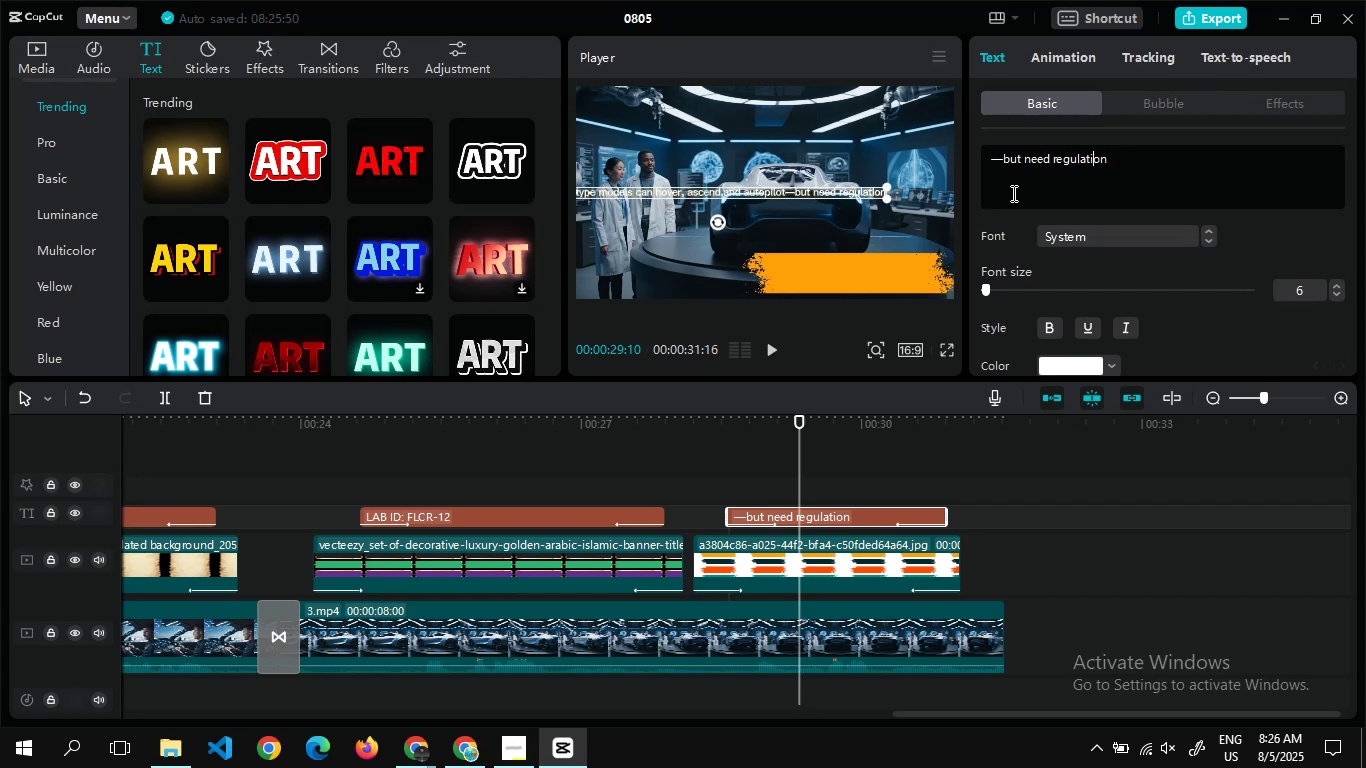 
key(ArrowLeft)
 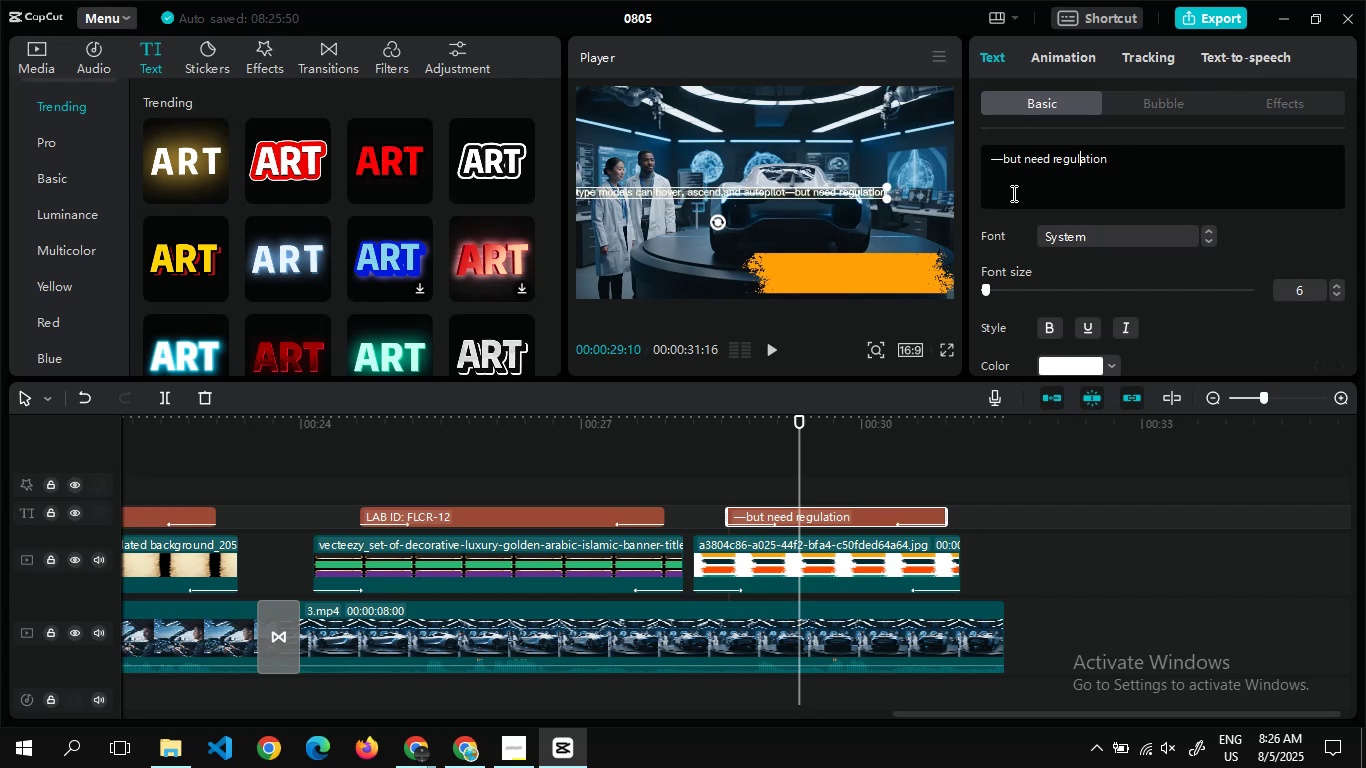 
key(ArrowRight)
 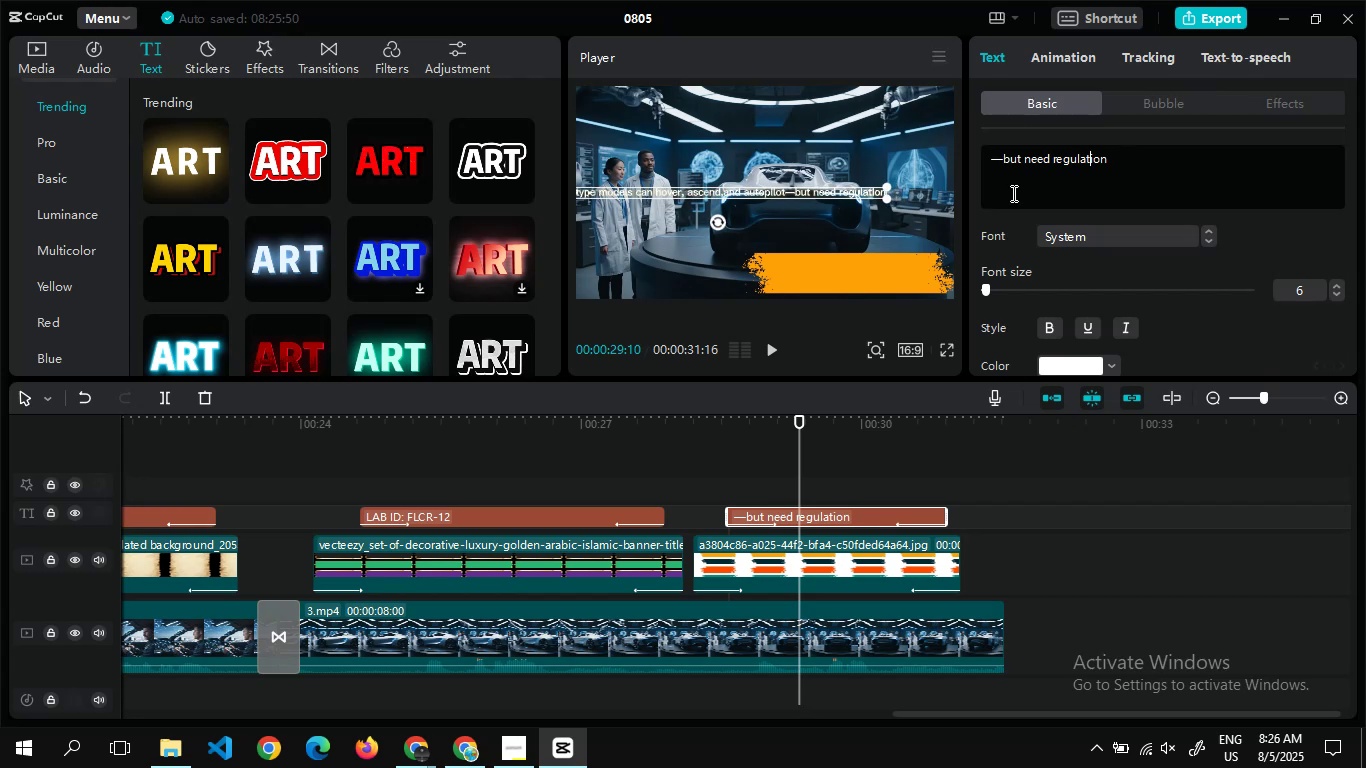 
key(ArrowRight)
 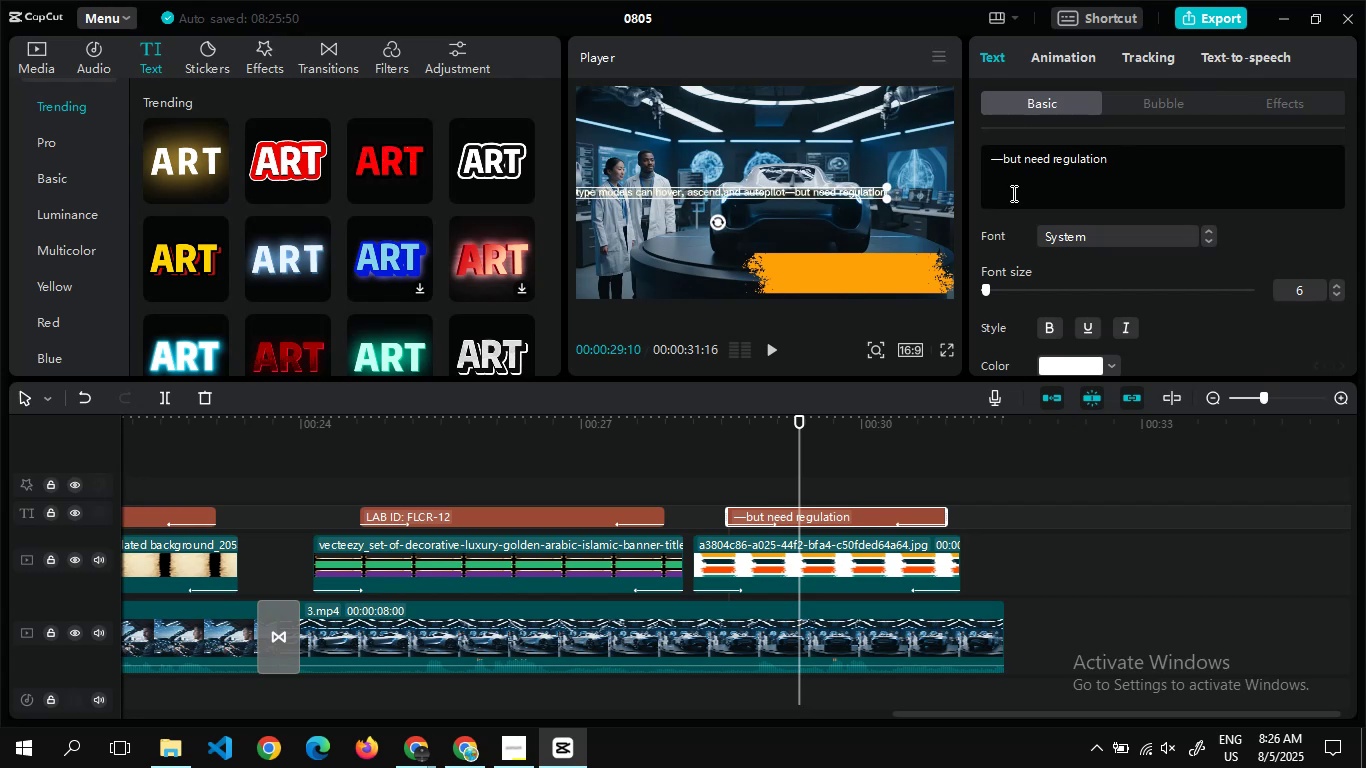 
key(ArrowRight)
 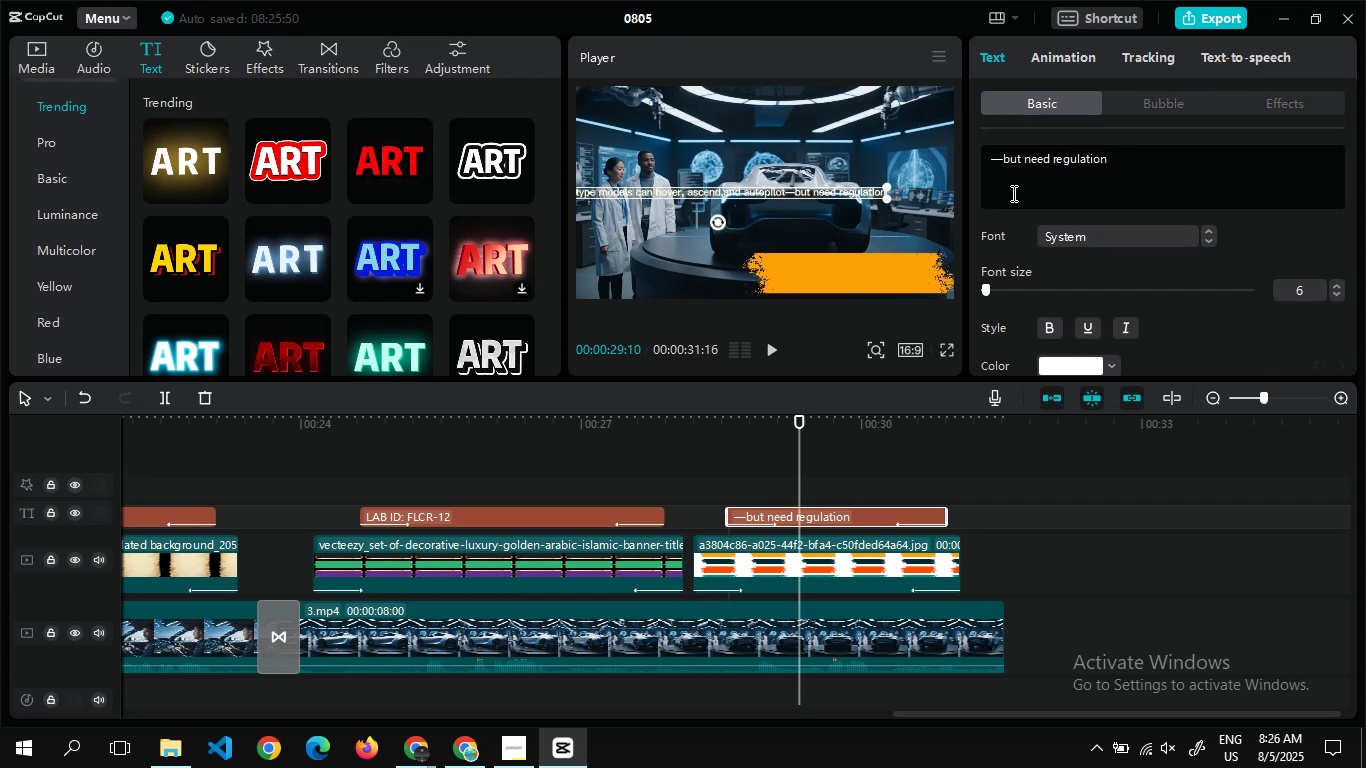 
key(ArrowRight)
 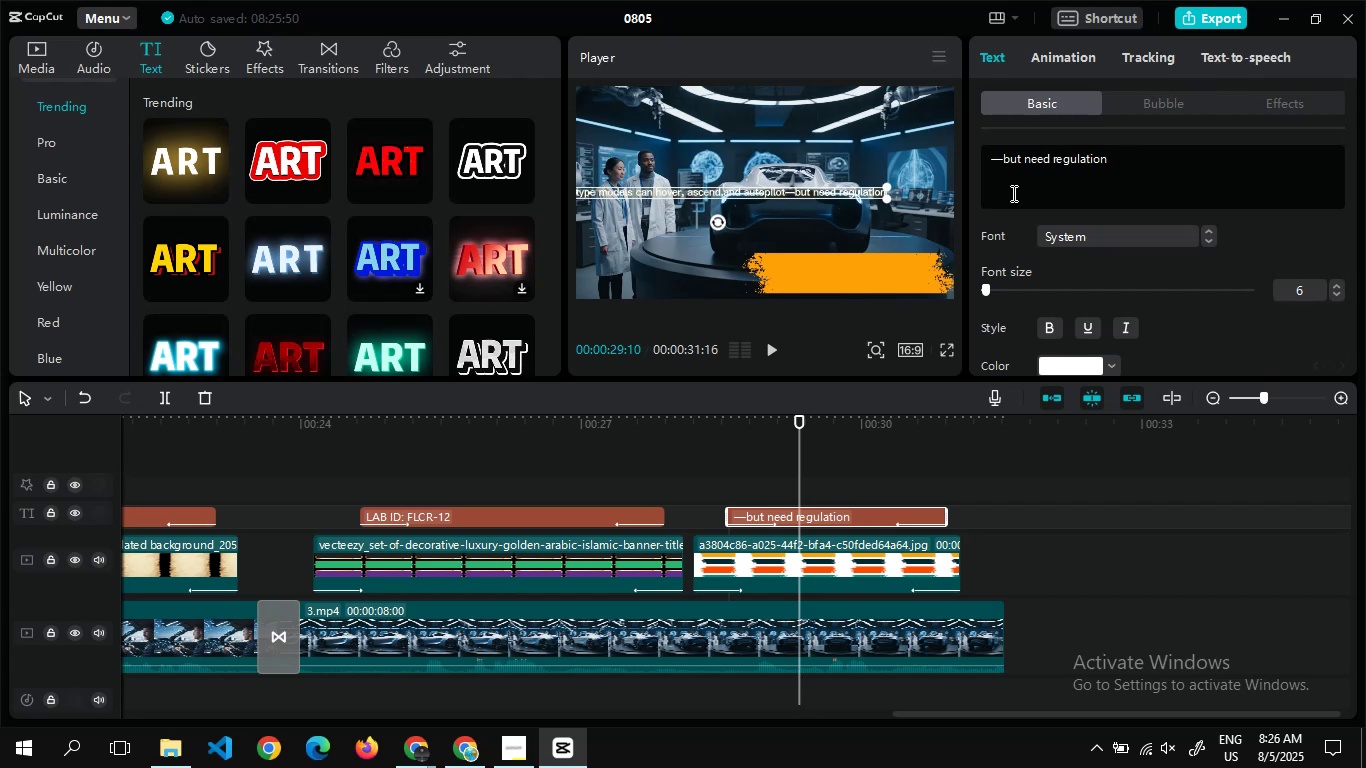 
key(ArrowRight)
 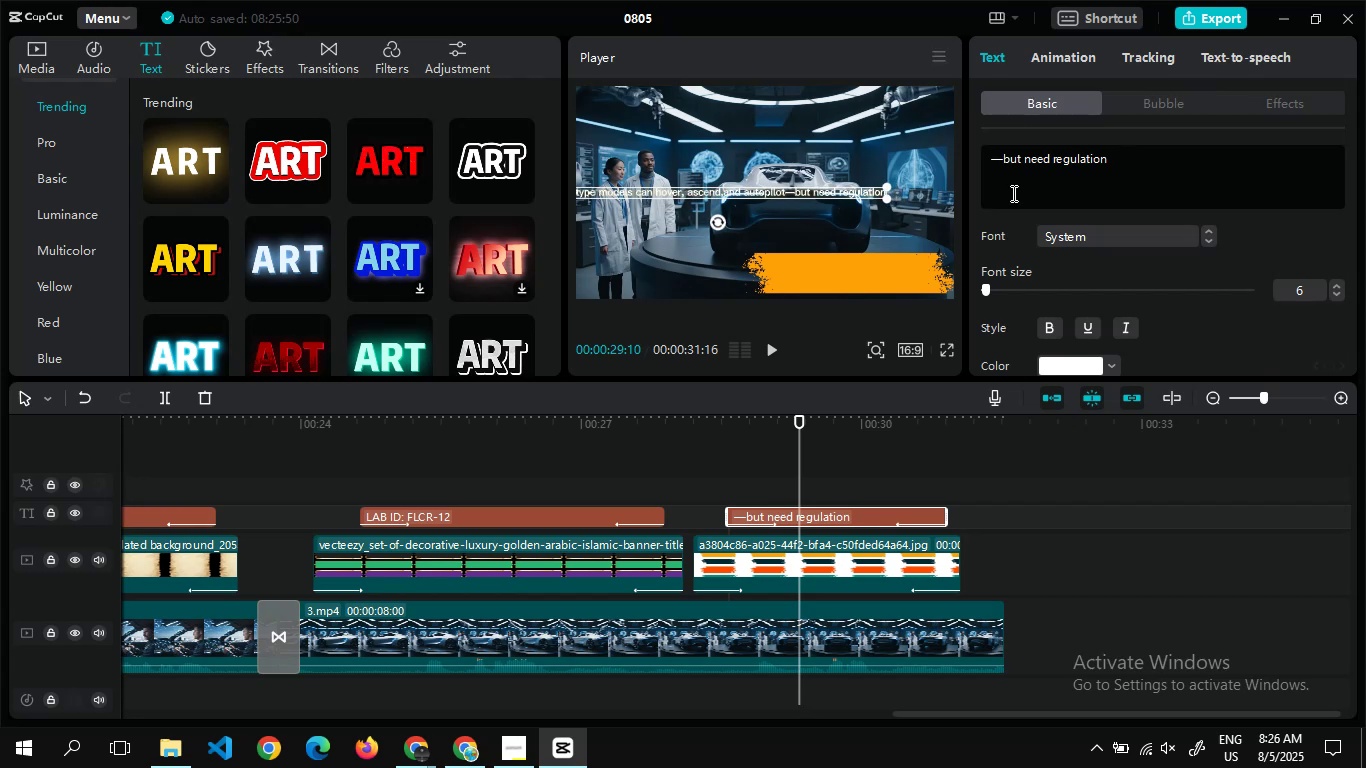 
key(ArrowRight)
 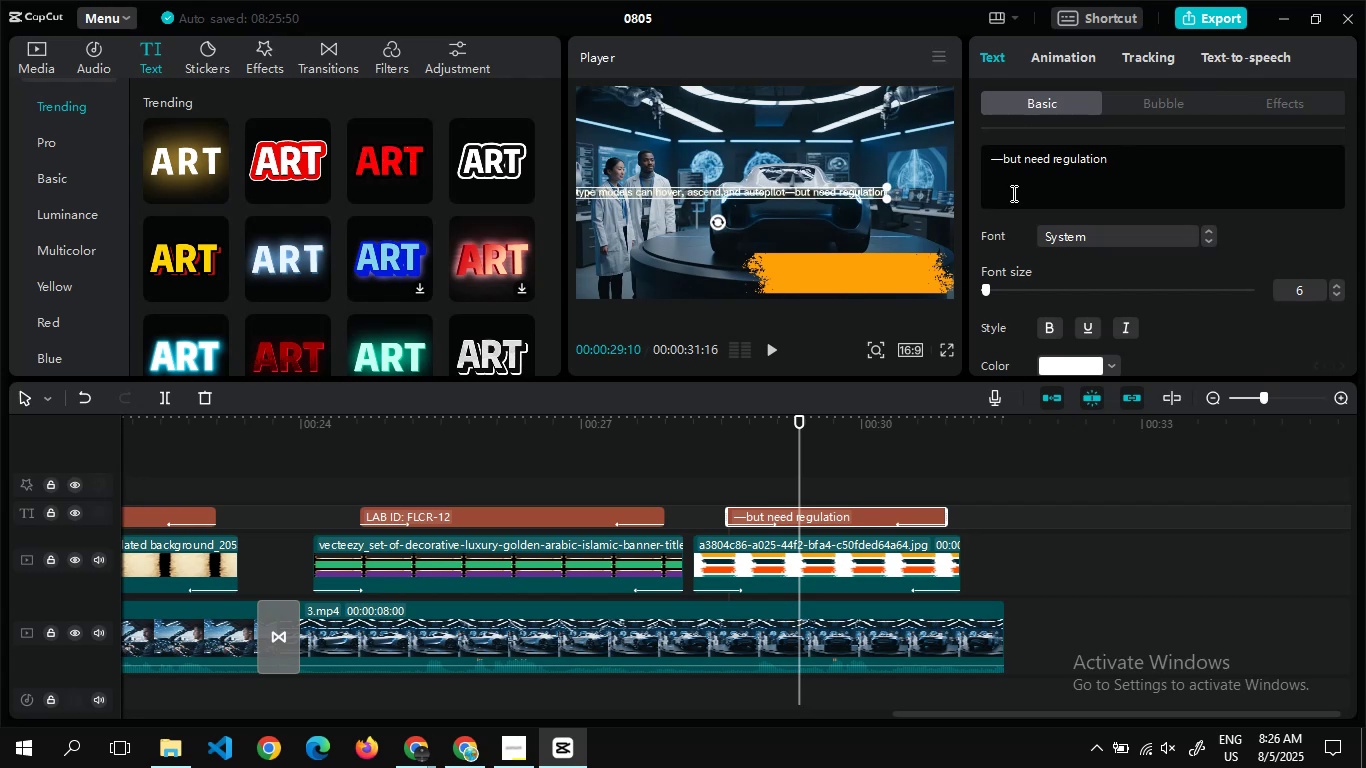 
key(ArrowRight)
 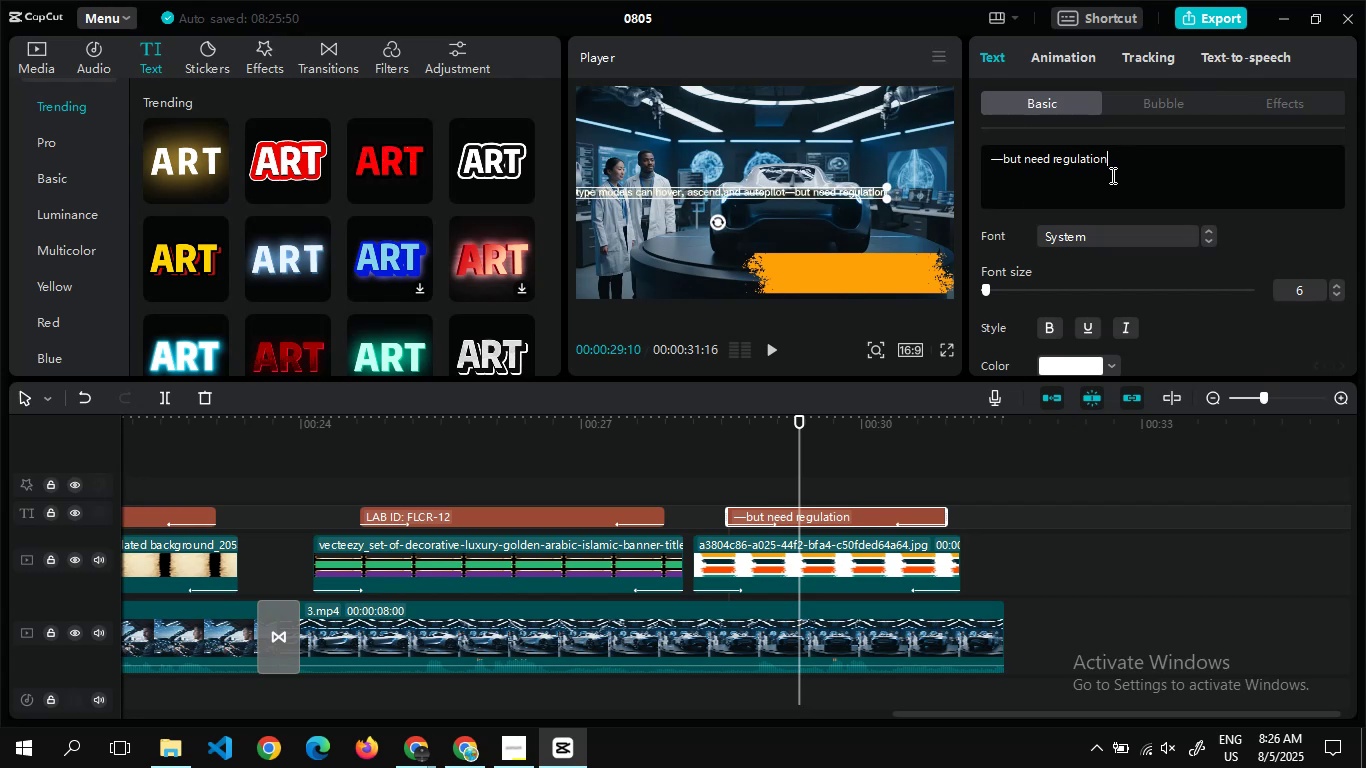 
hold_key(key=Backspace, duration=1.52)
 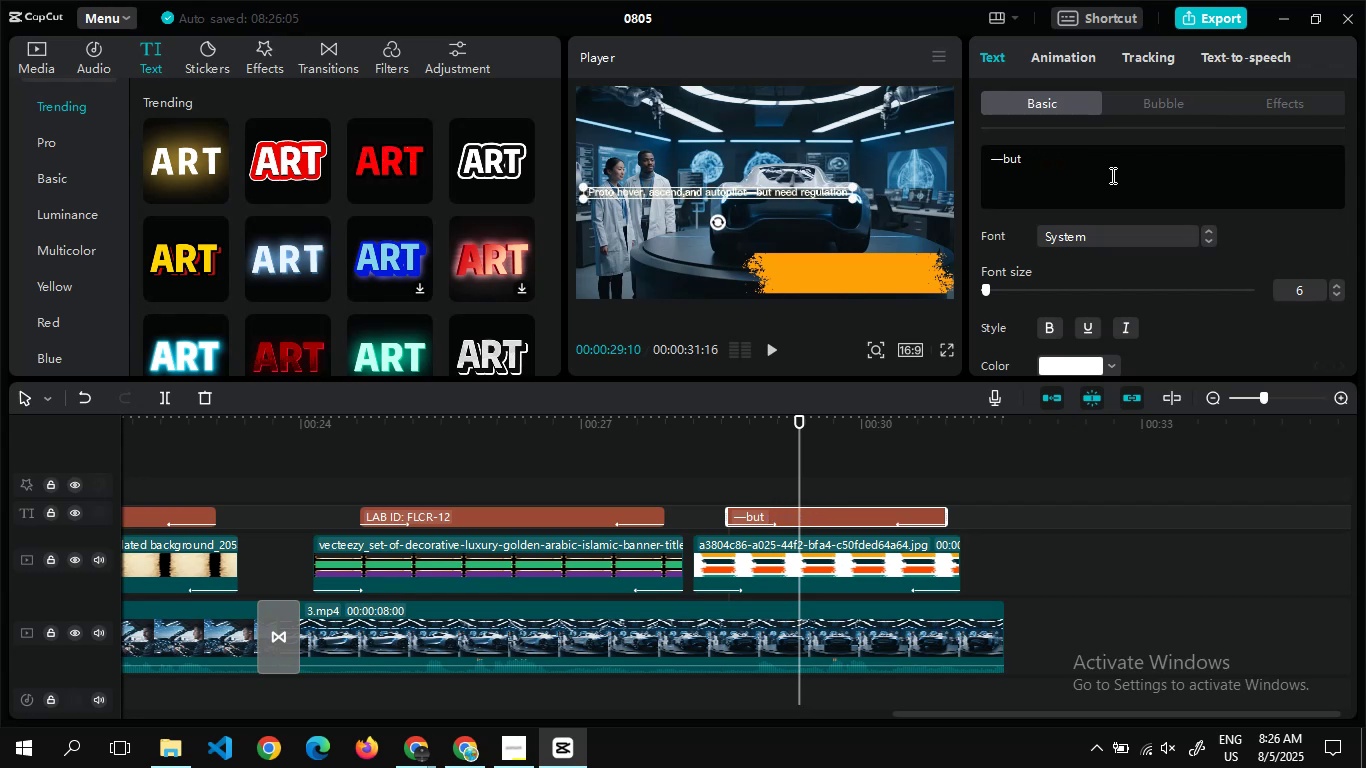 
hold_key(key=Backspace, duration=1.52)
 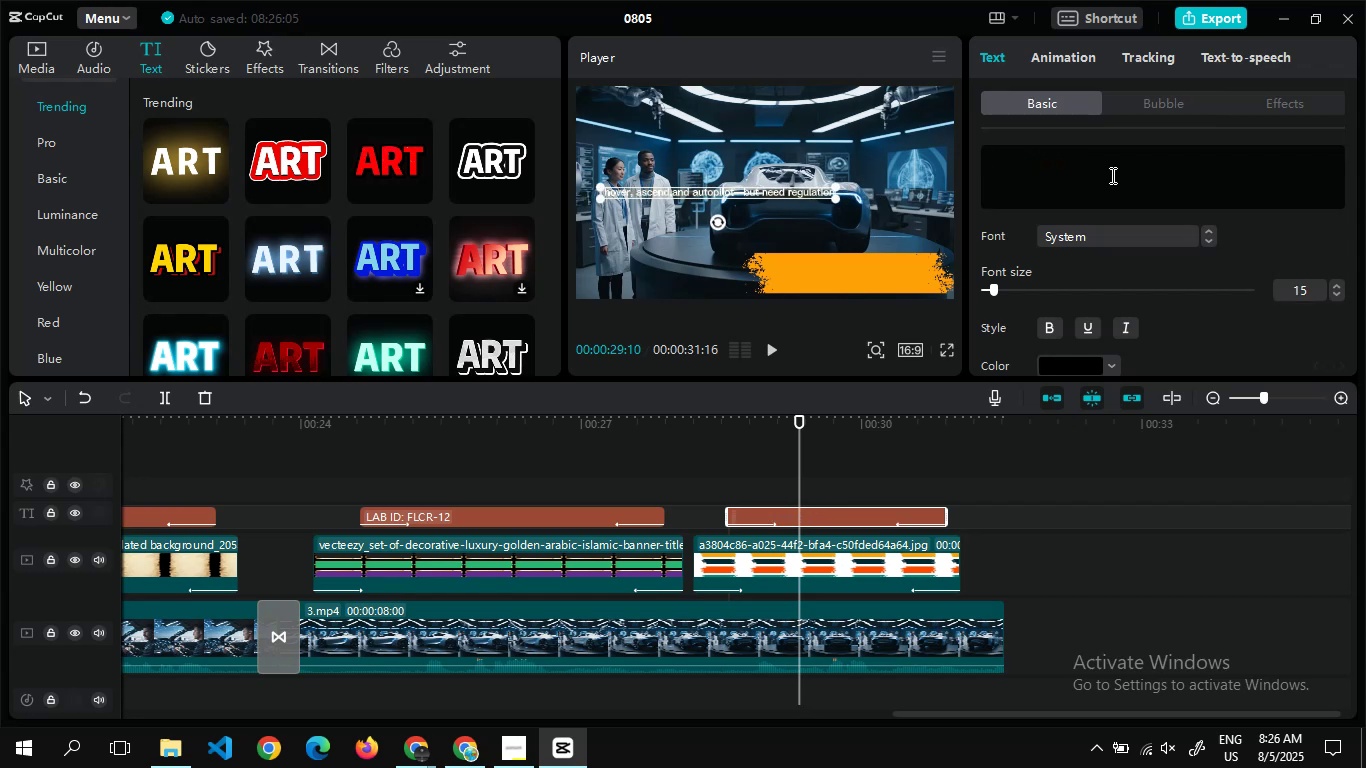 
hold_key(key=Backspace, duration=1.55)
 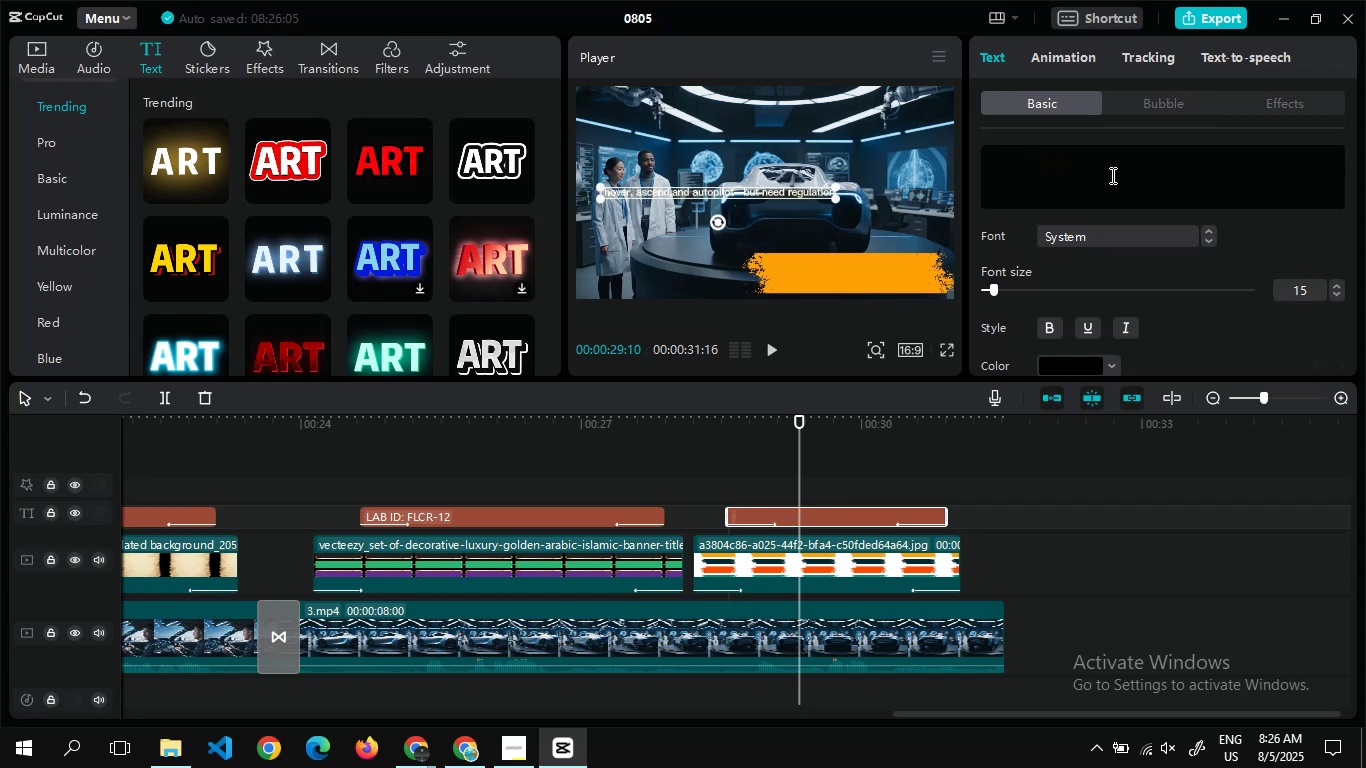 
hold_key(key=Backspace, duration=1.12)
 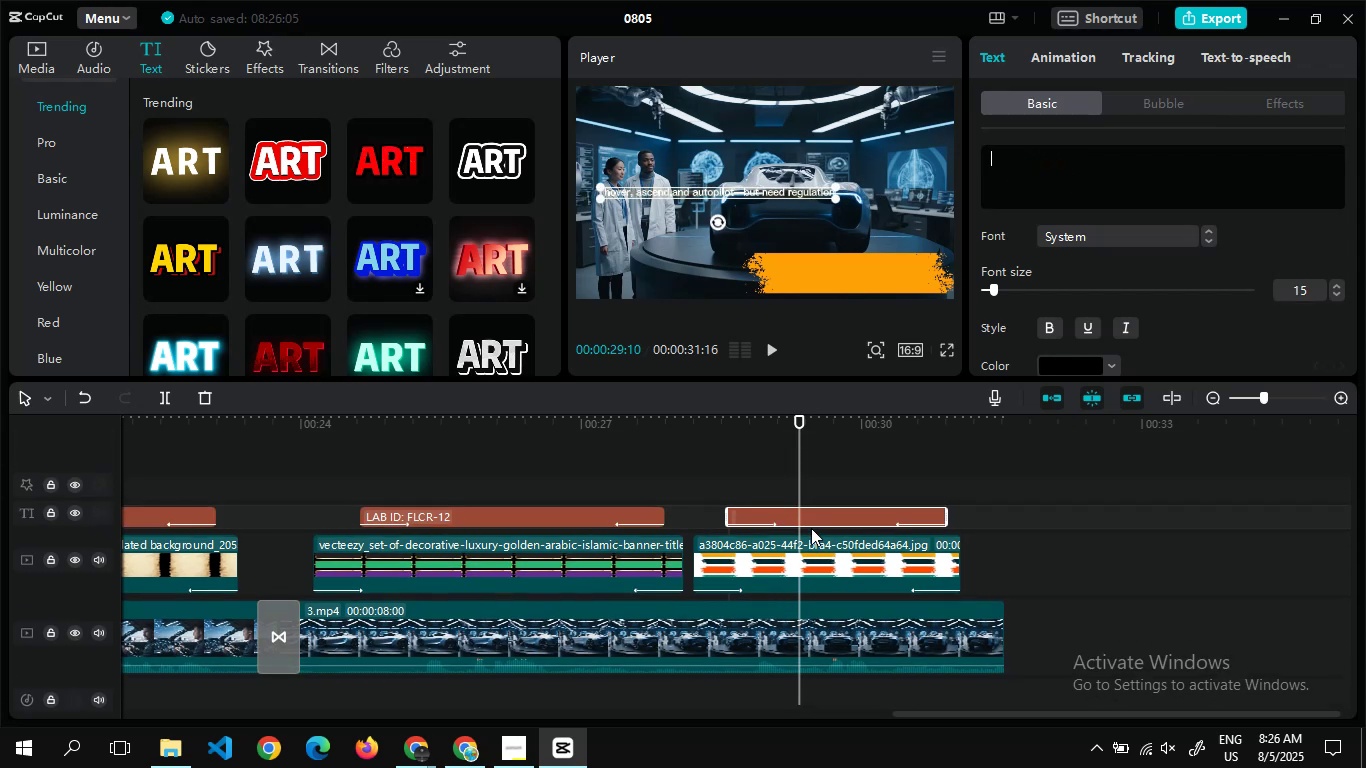 
wait(5.35)
 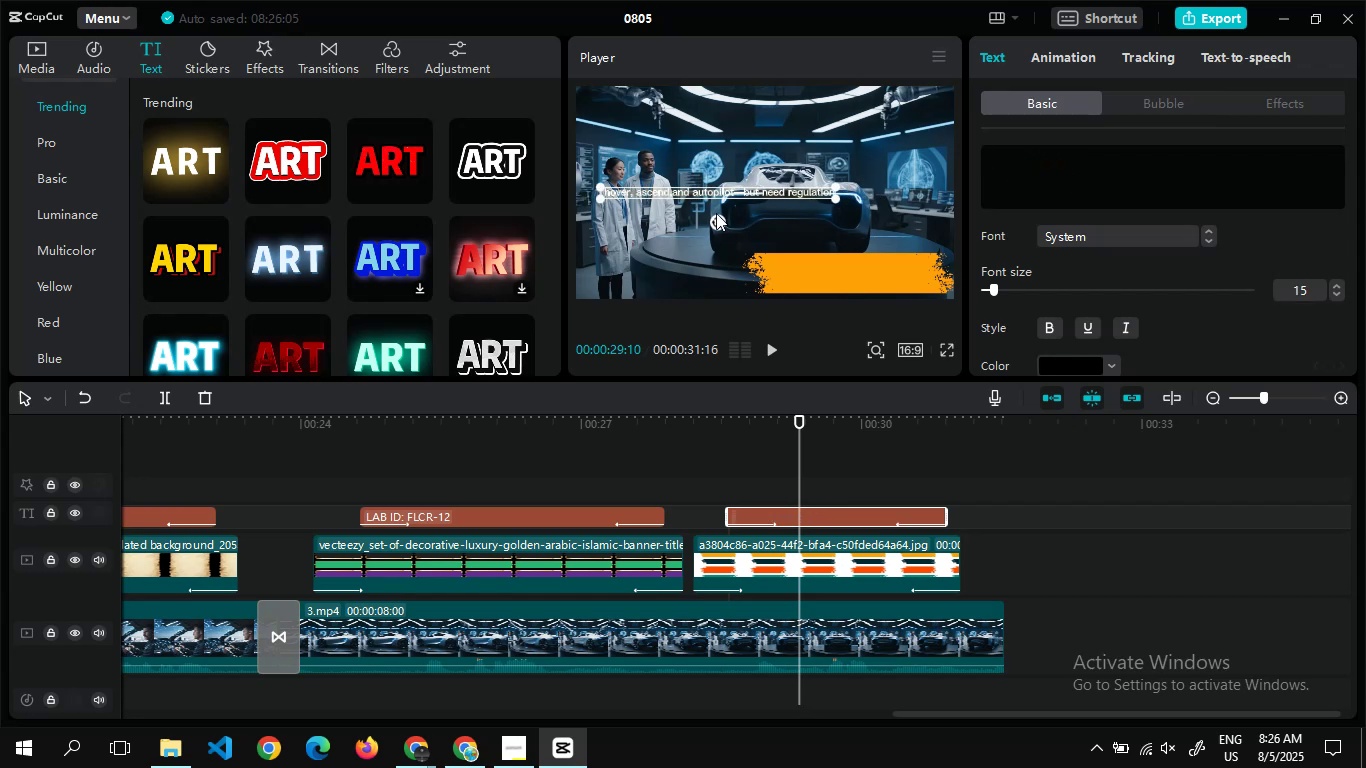 
left_click([828, 490])
 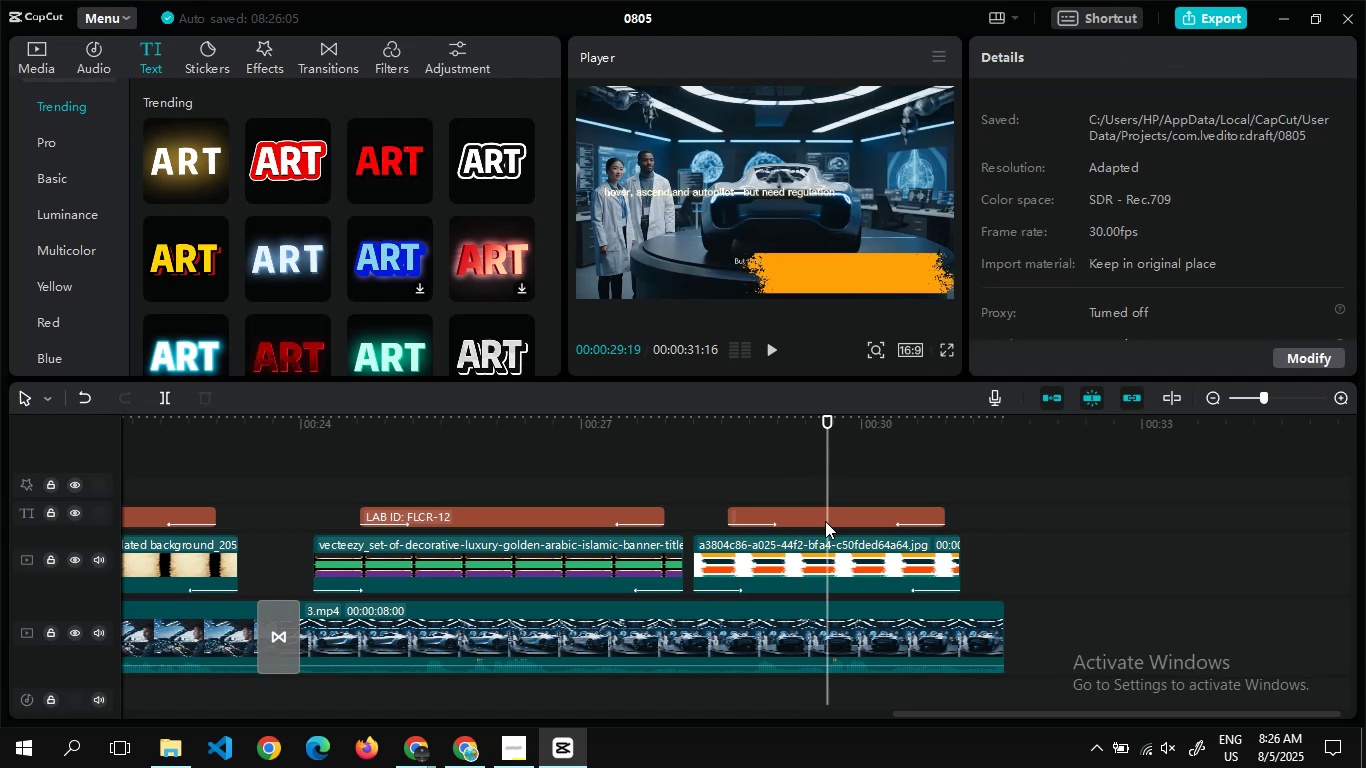 
left_click([825, 521])
 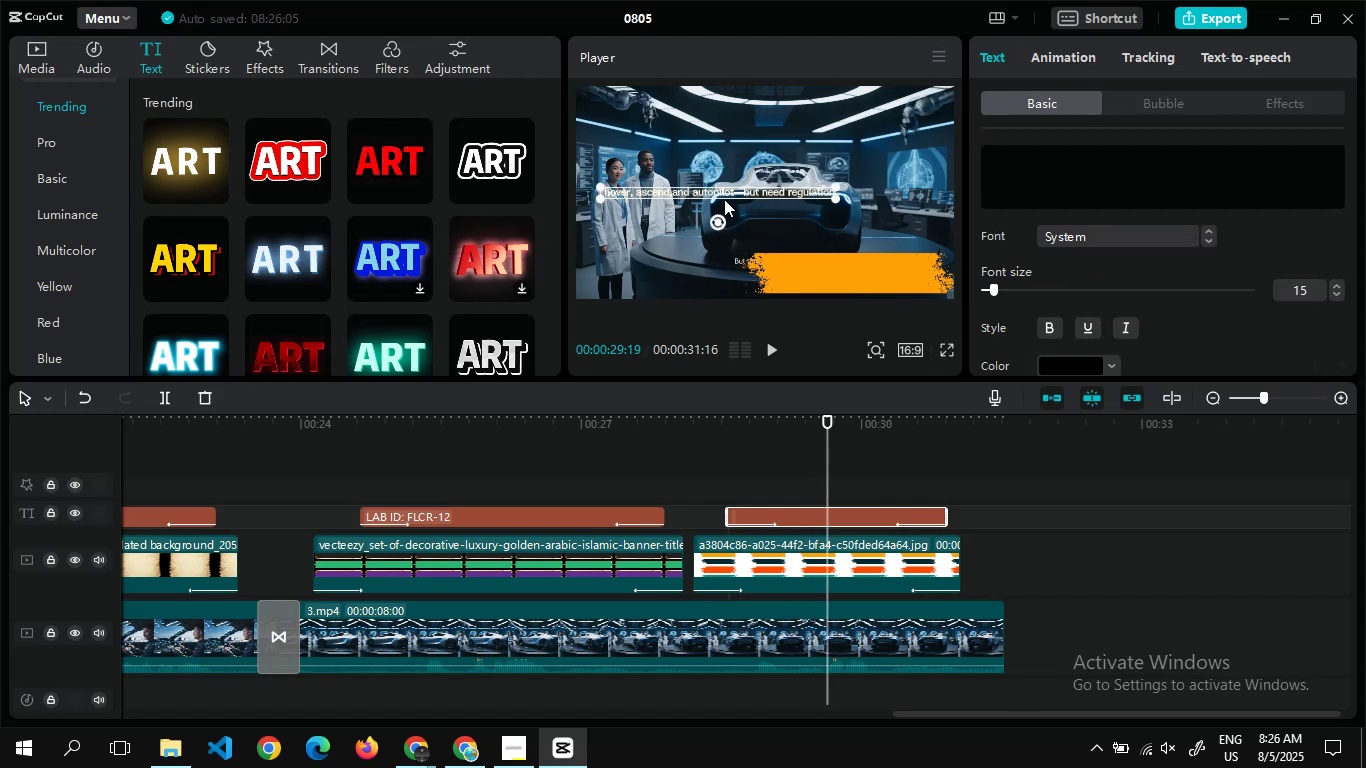 
key(Delete)
 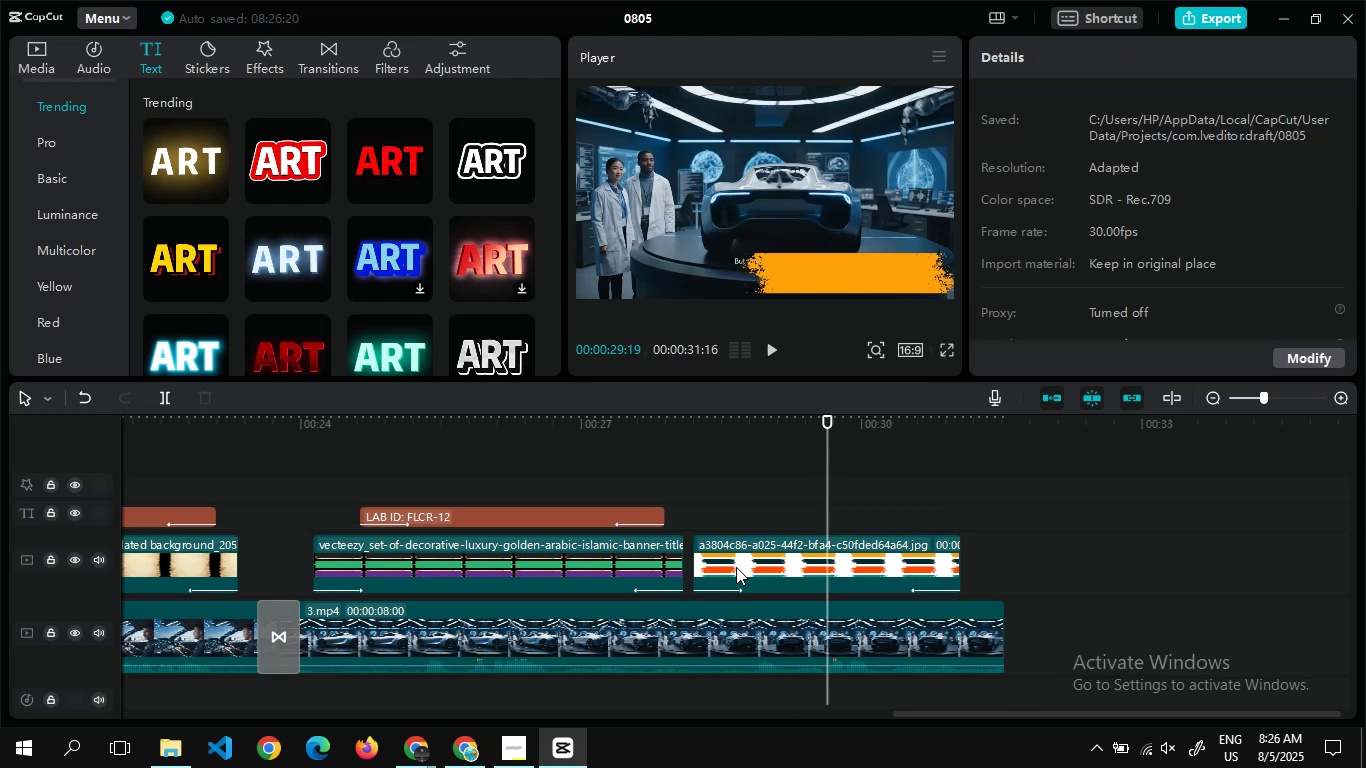 
double_click([732, 525])
 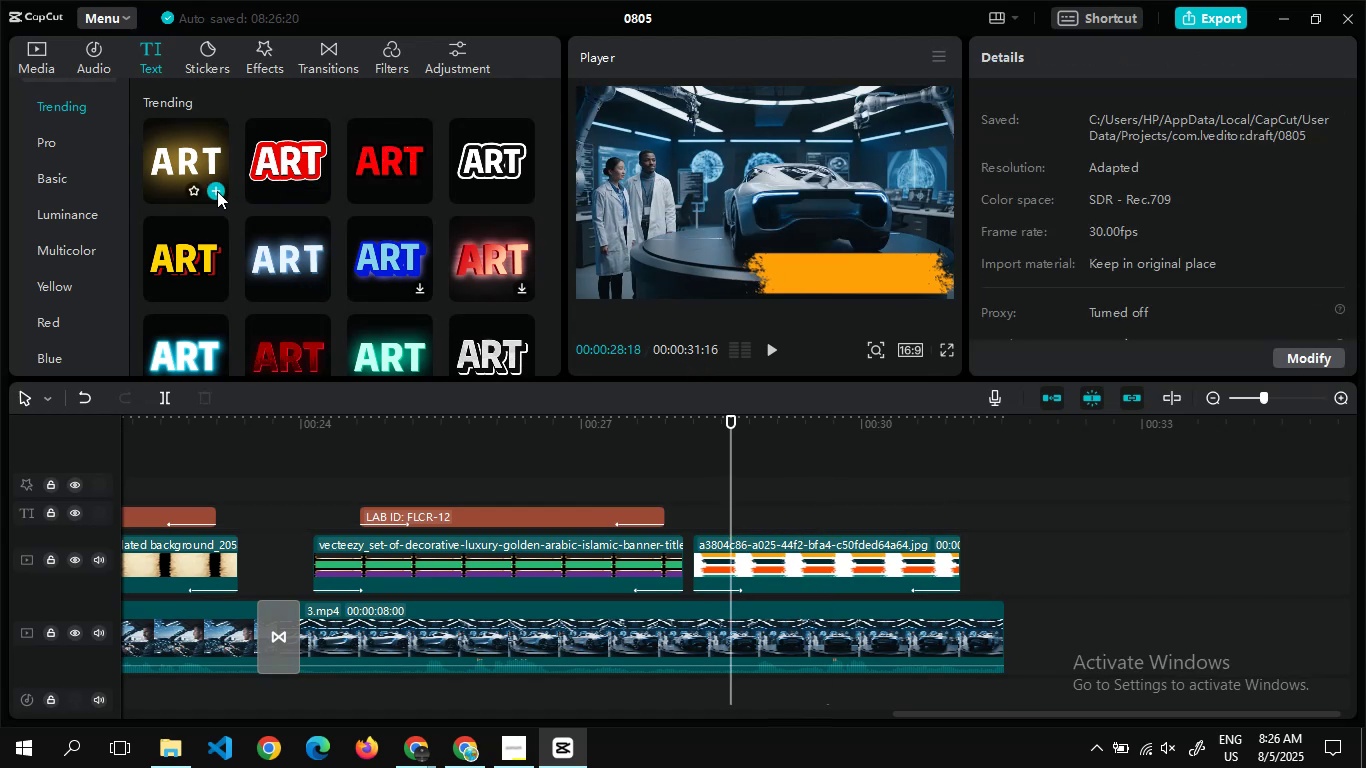 
left_click([213, 188])
 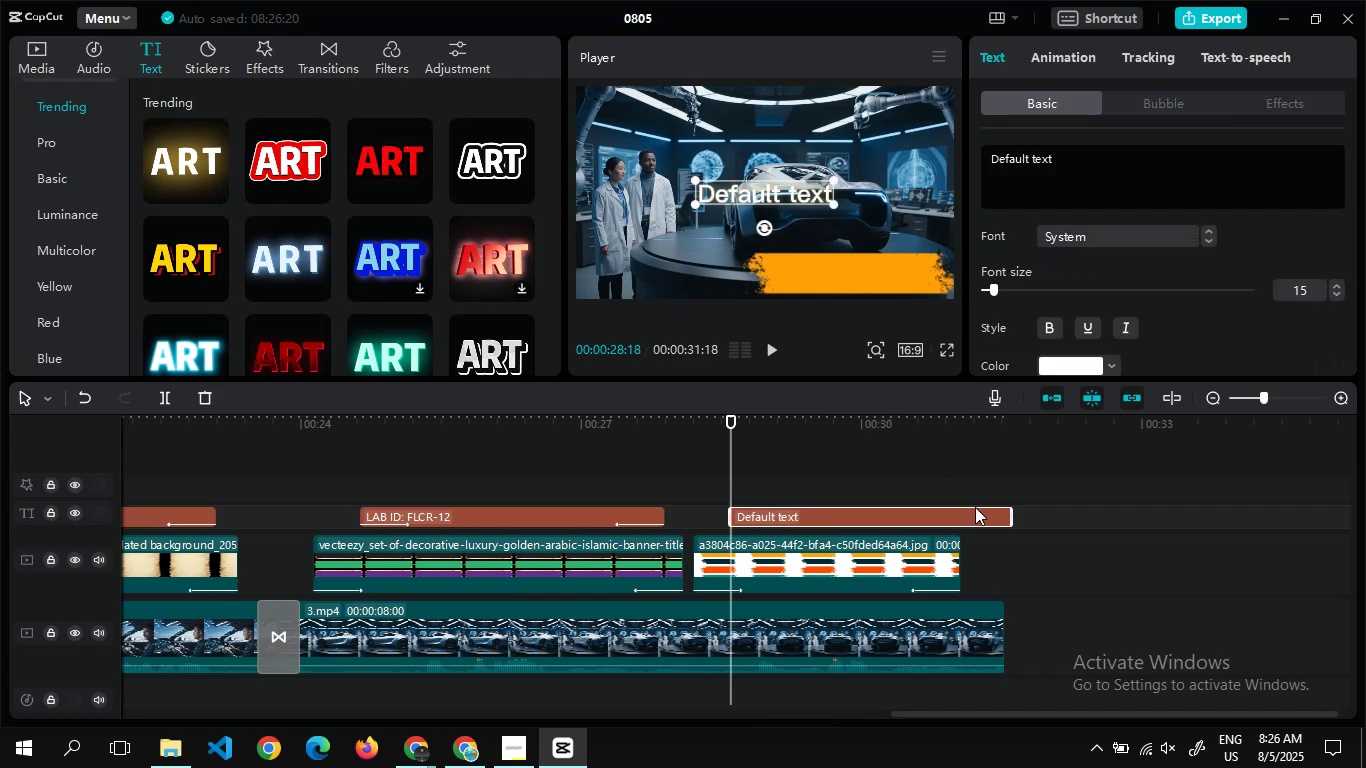 
left_click_drag(start_coordinate=[1012, 521], to_coordinate=[943, 521])
 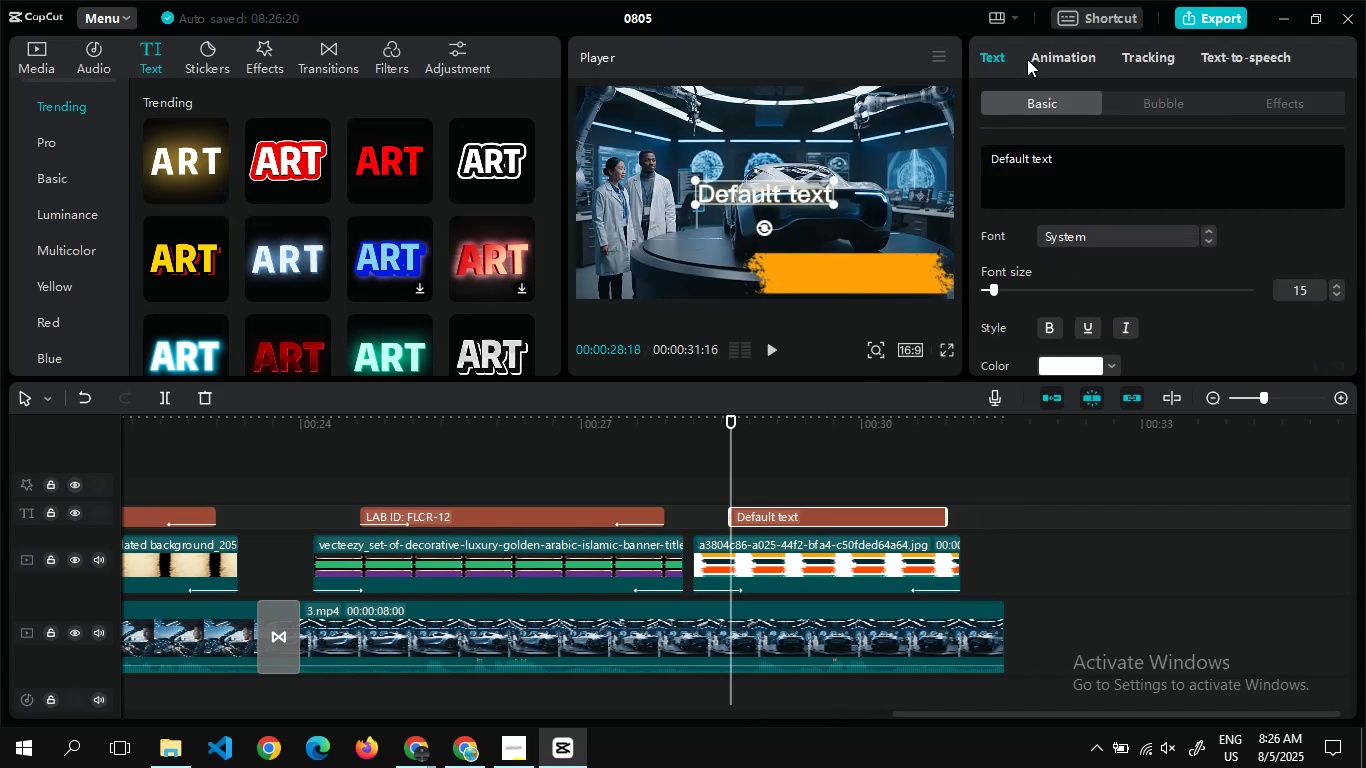 
left_click([1035, 57])
 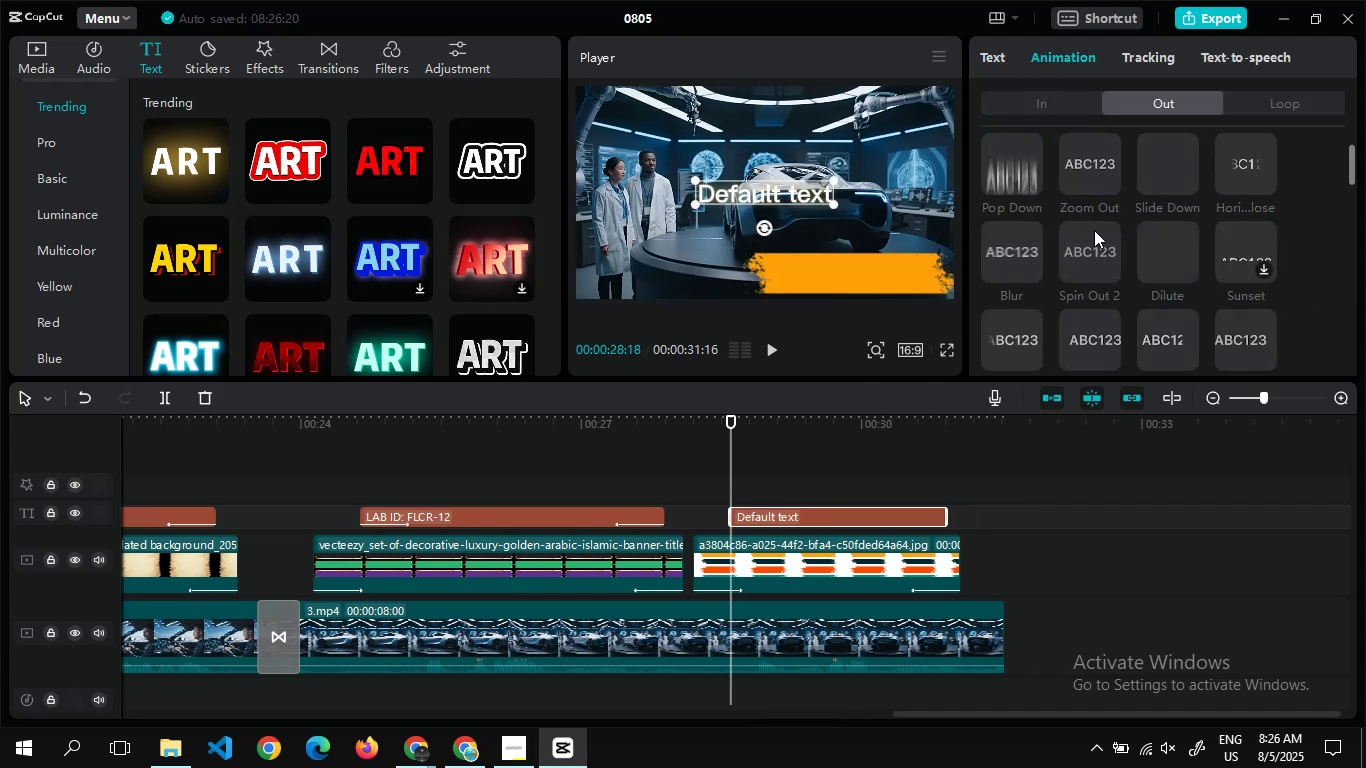 
left_click([1086, 194])
 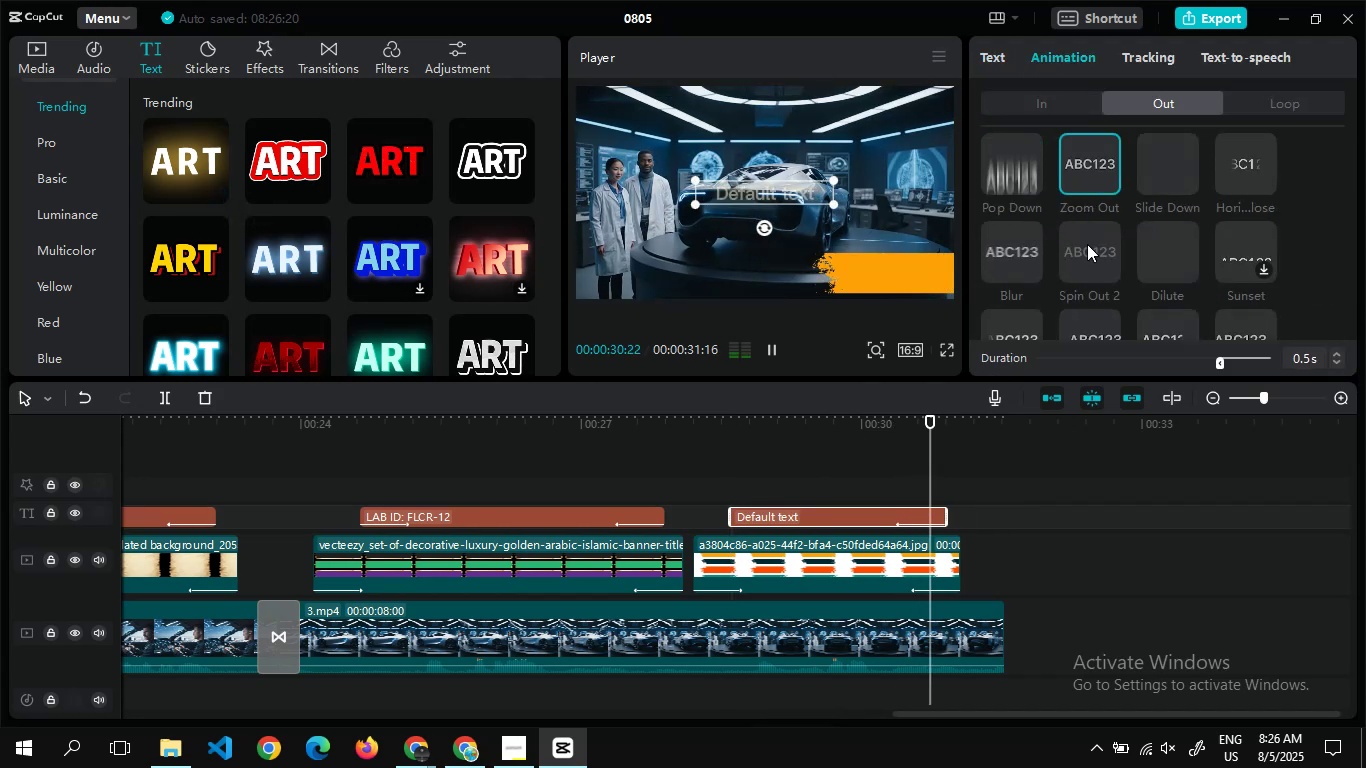 
left_click([1087, 245])
 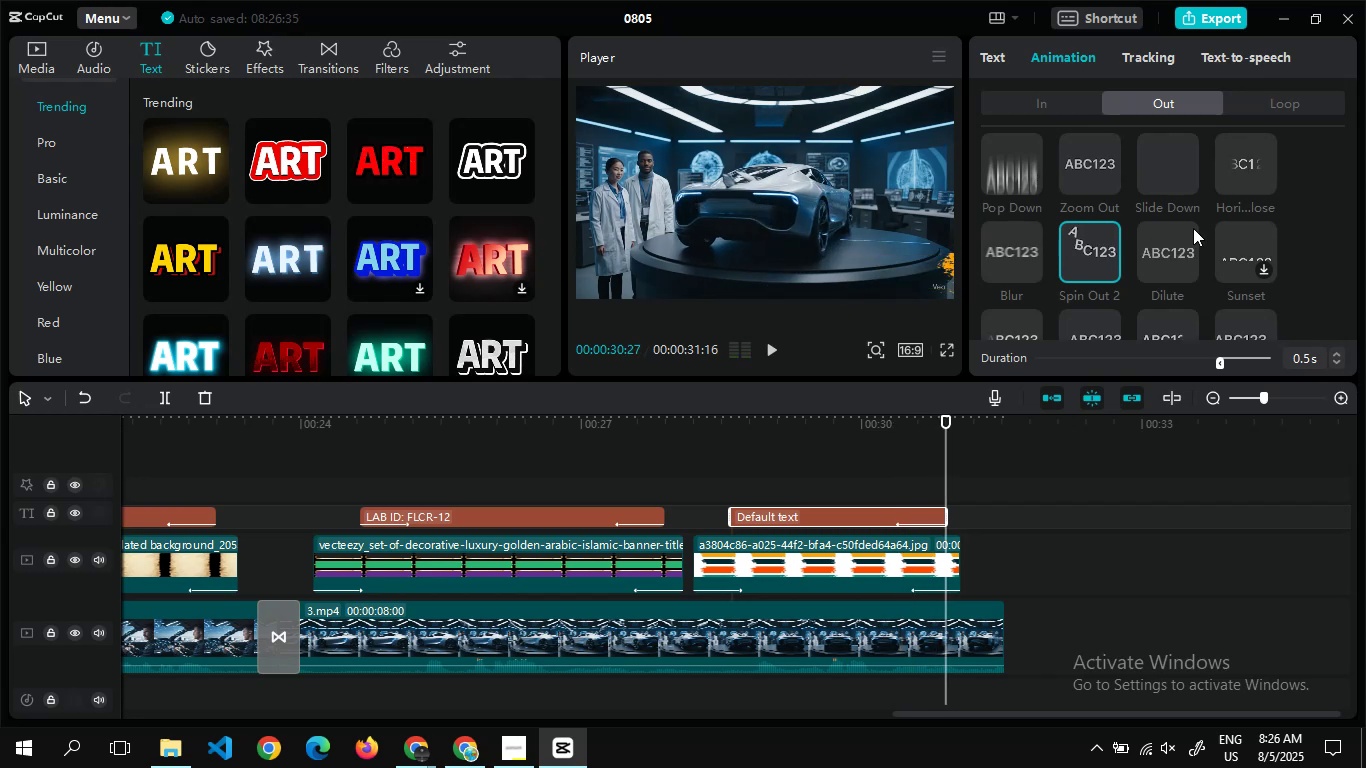 
left_click([1184, 234])
 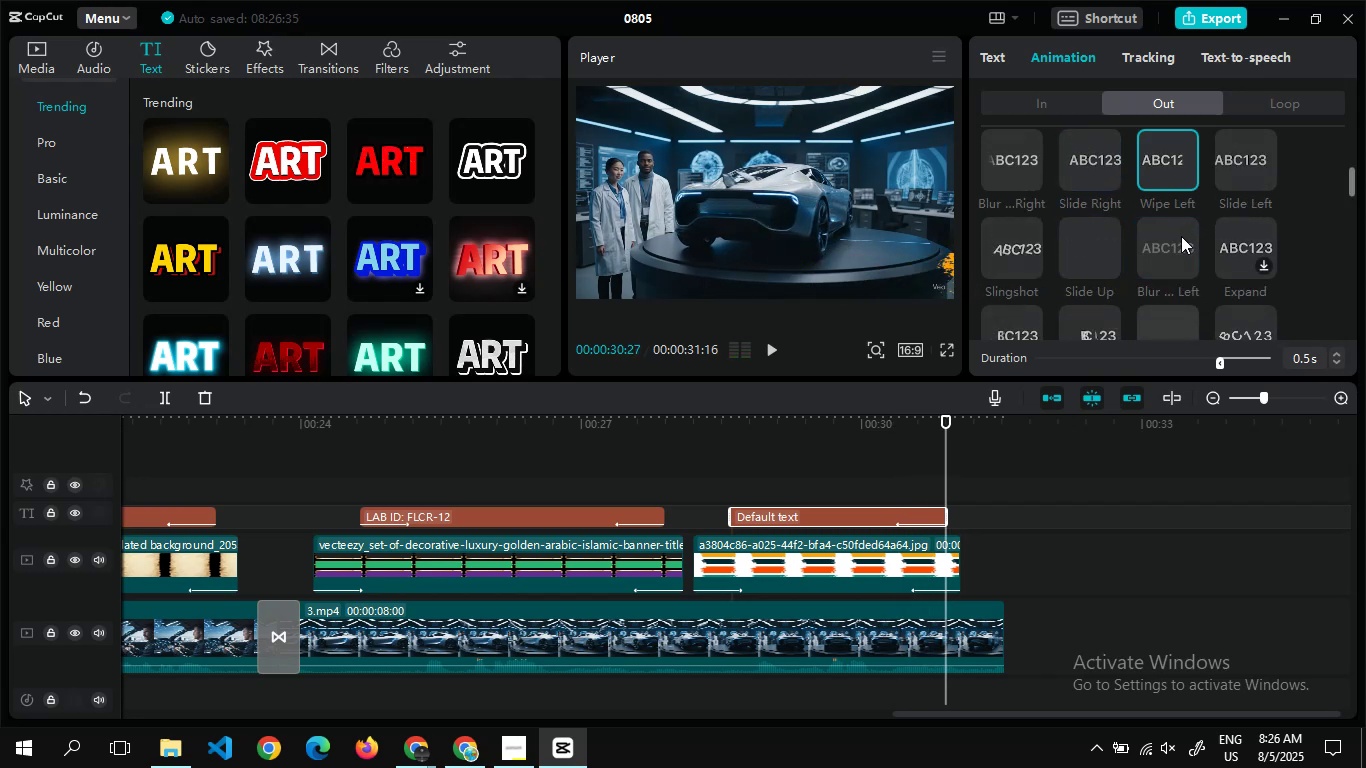 
left_click([1168, 238])
 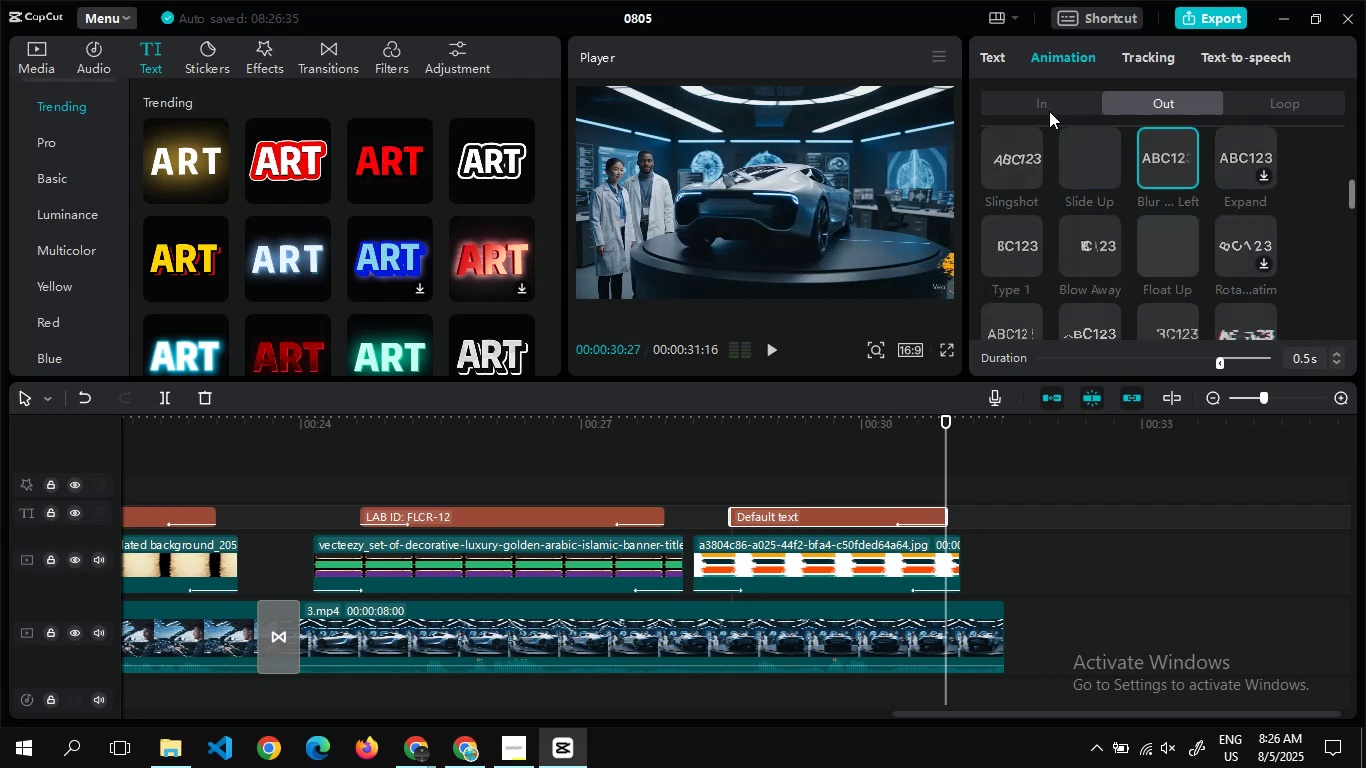 
left_click([1045, 108])
 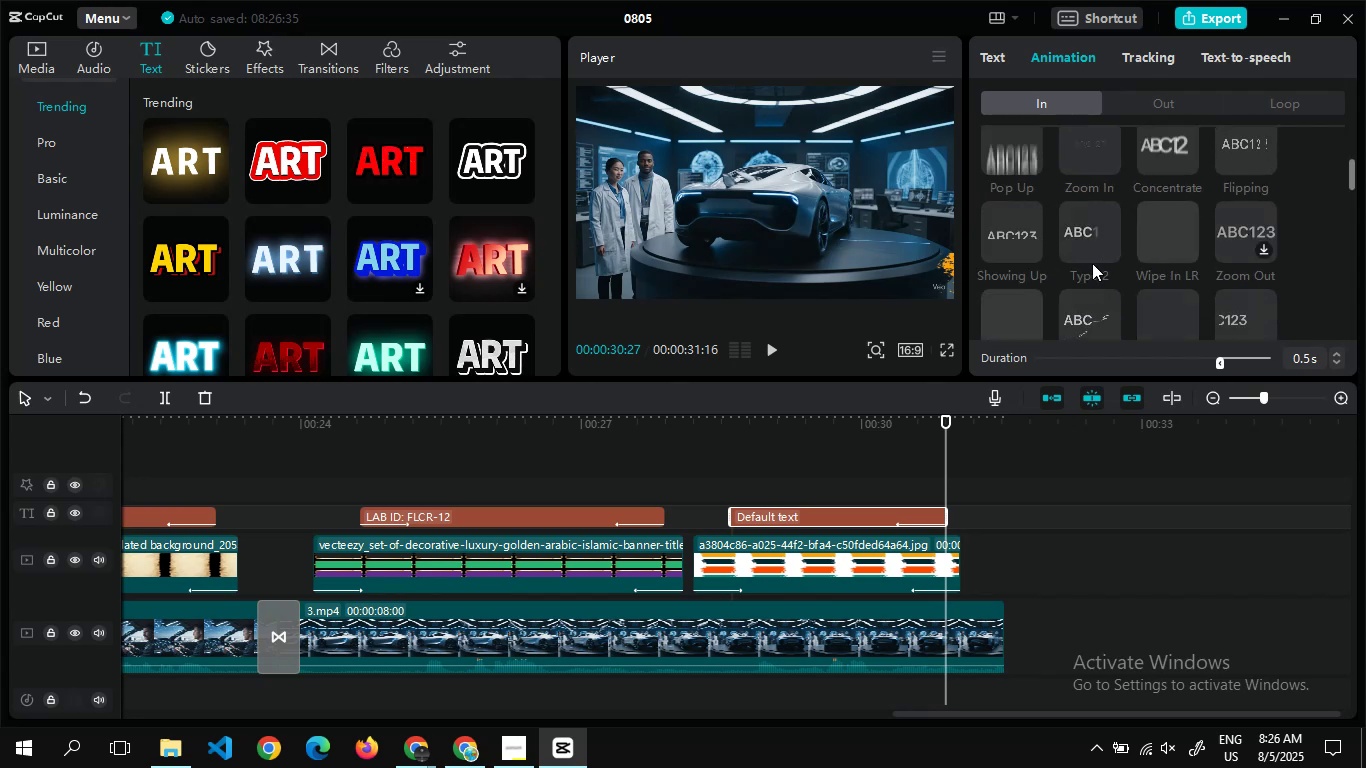 
left_click([1079, 234])
 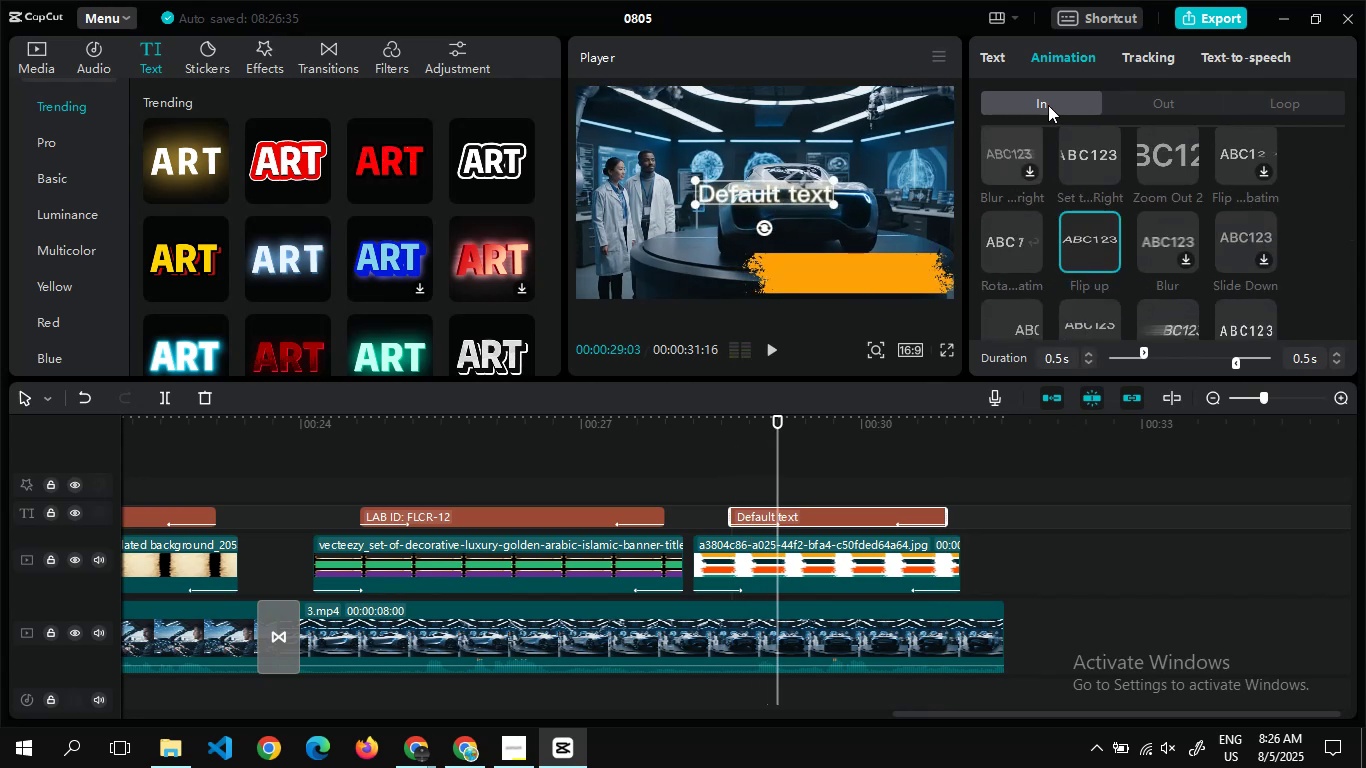 
left_click([1003, 63])
 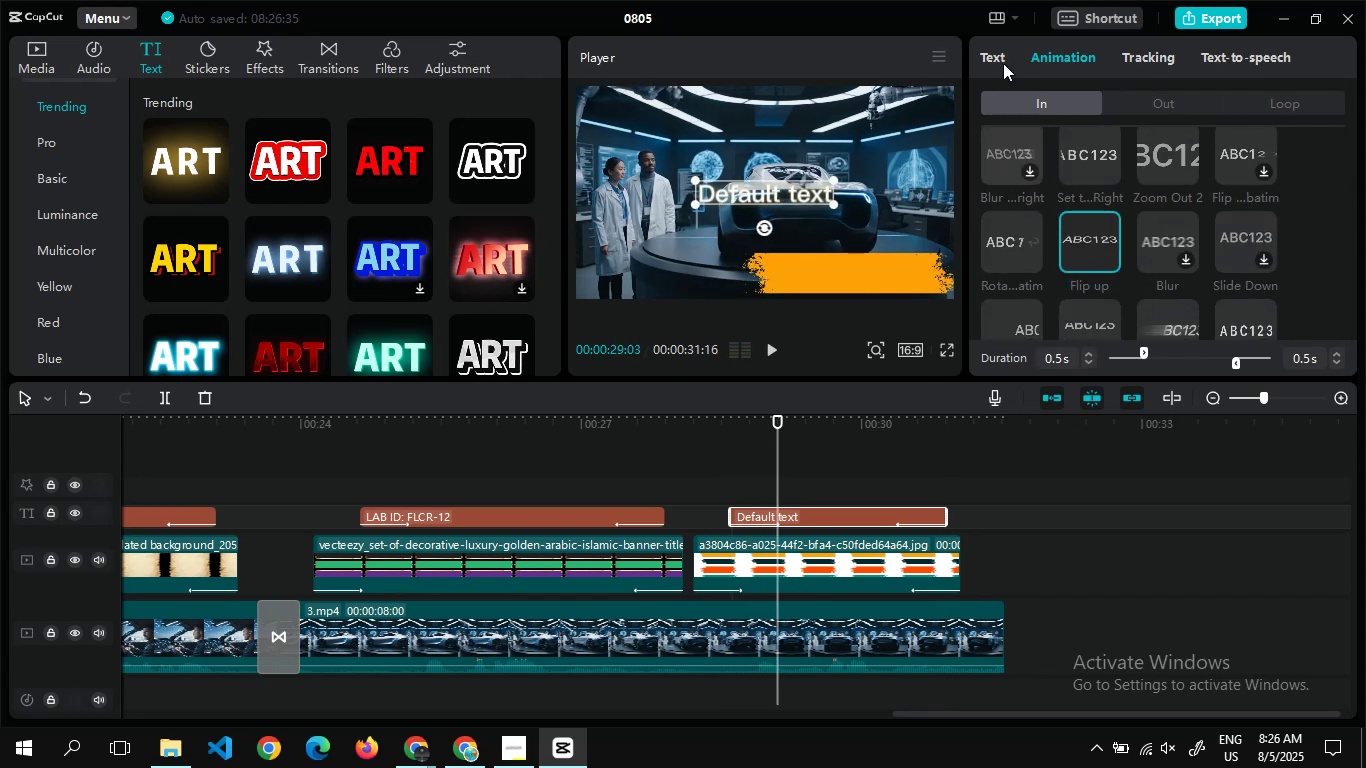 
left_click_drag(start_coordinate=[1003, 63], to_coordinate=[1059, 170])
 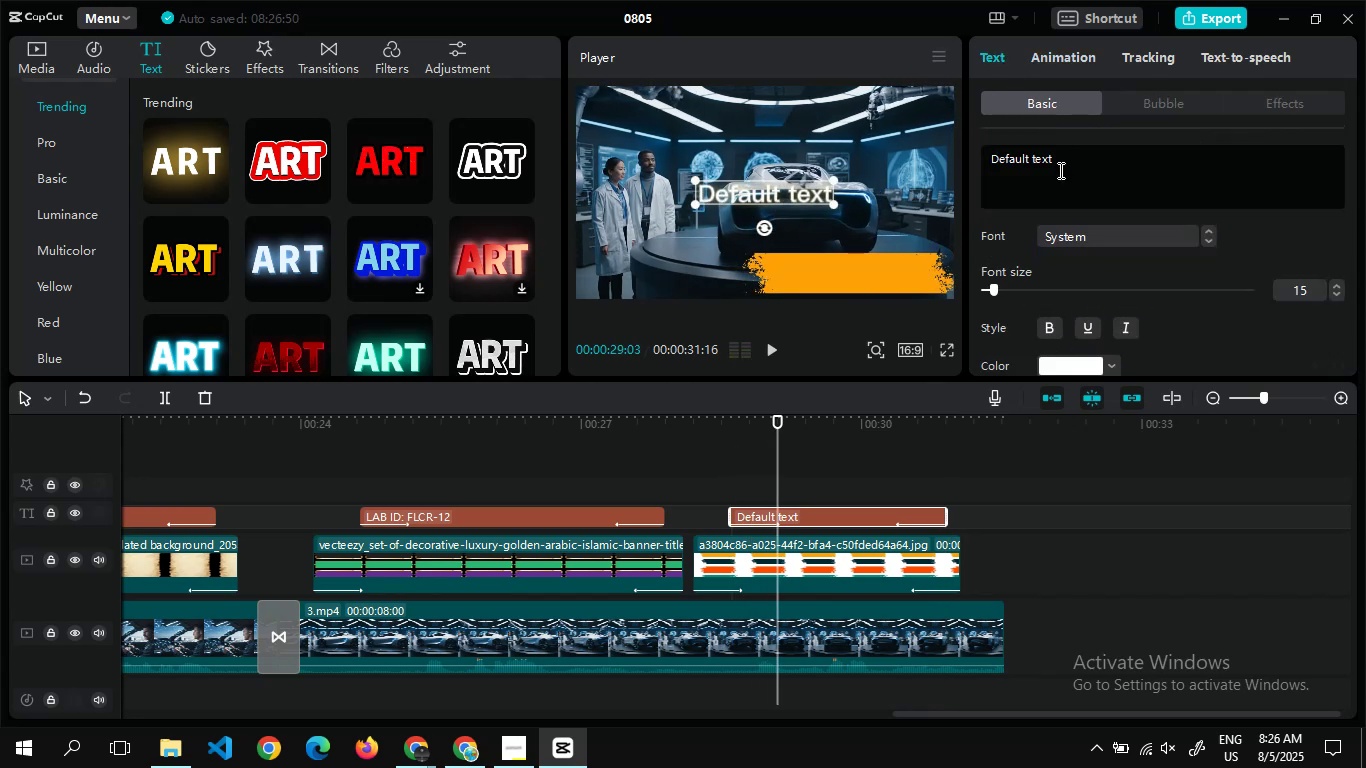 
left_click([1059, 170])
 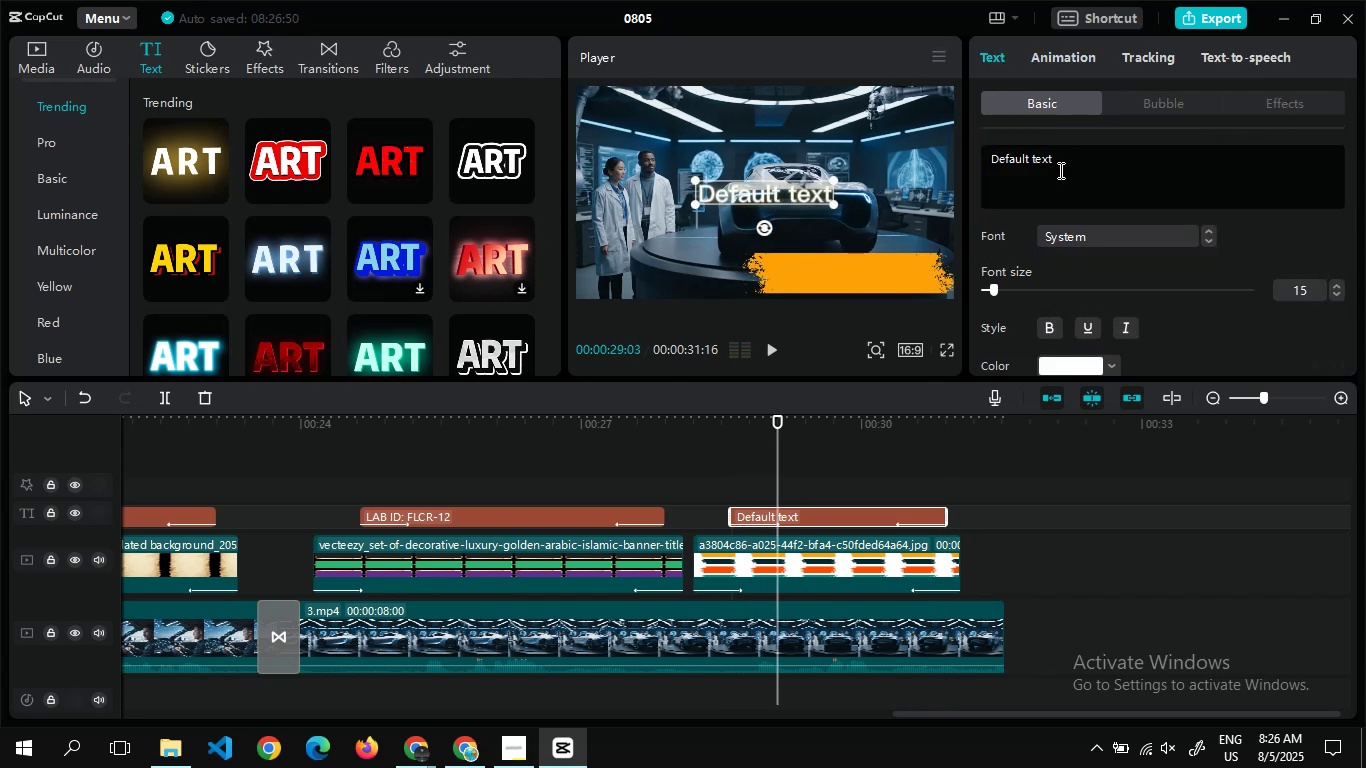 
key(Control+A)
 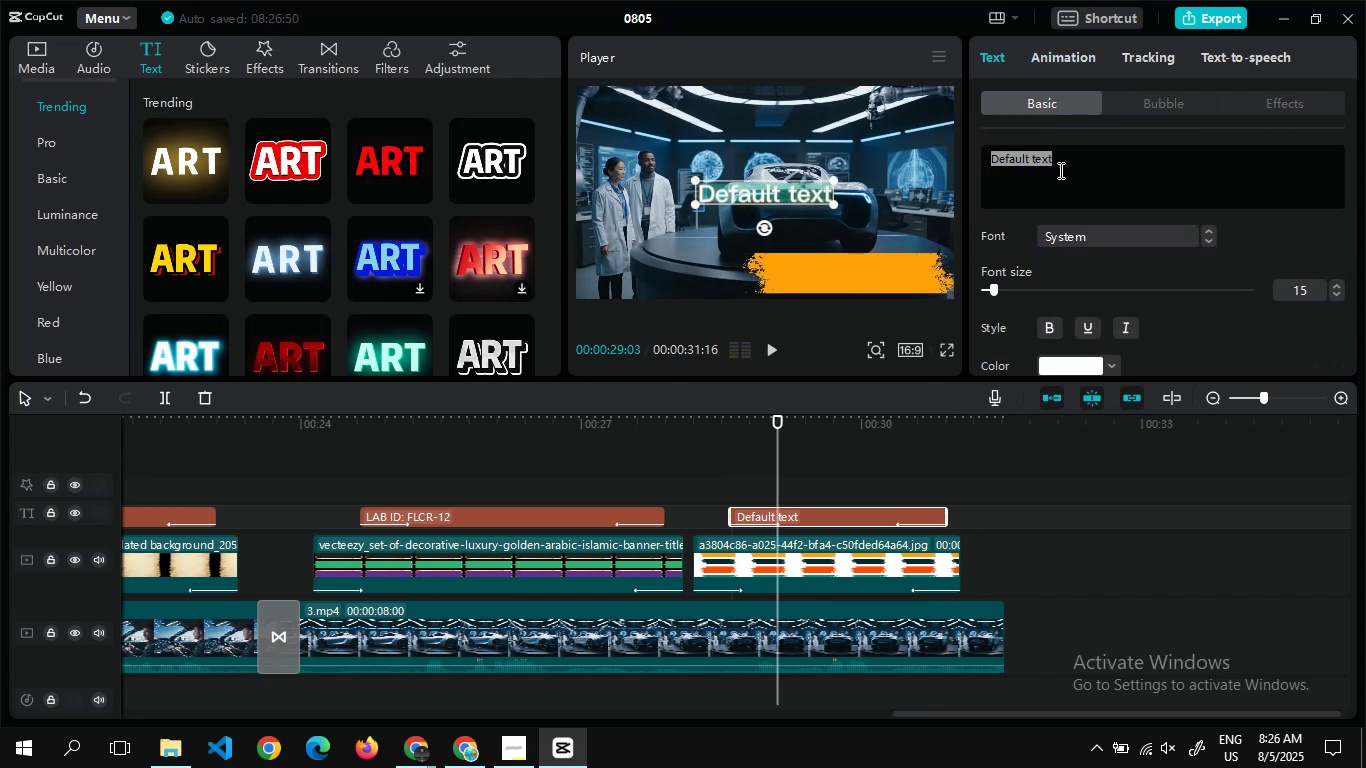 
key(Control+V)
 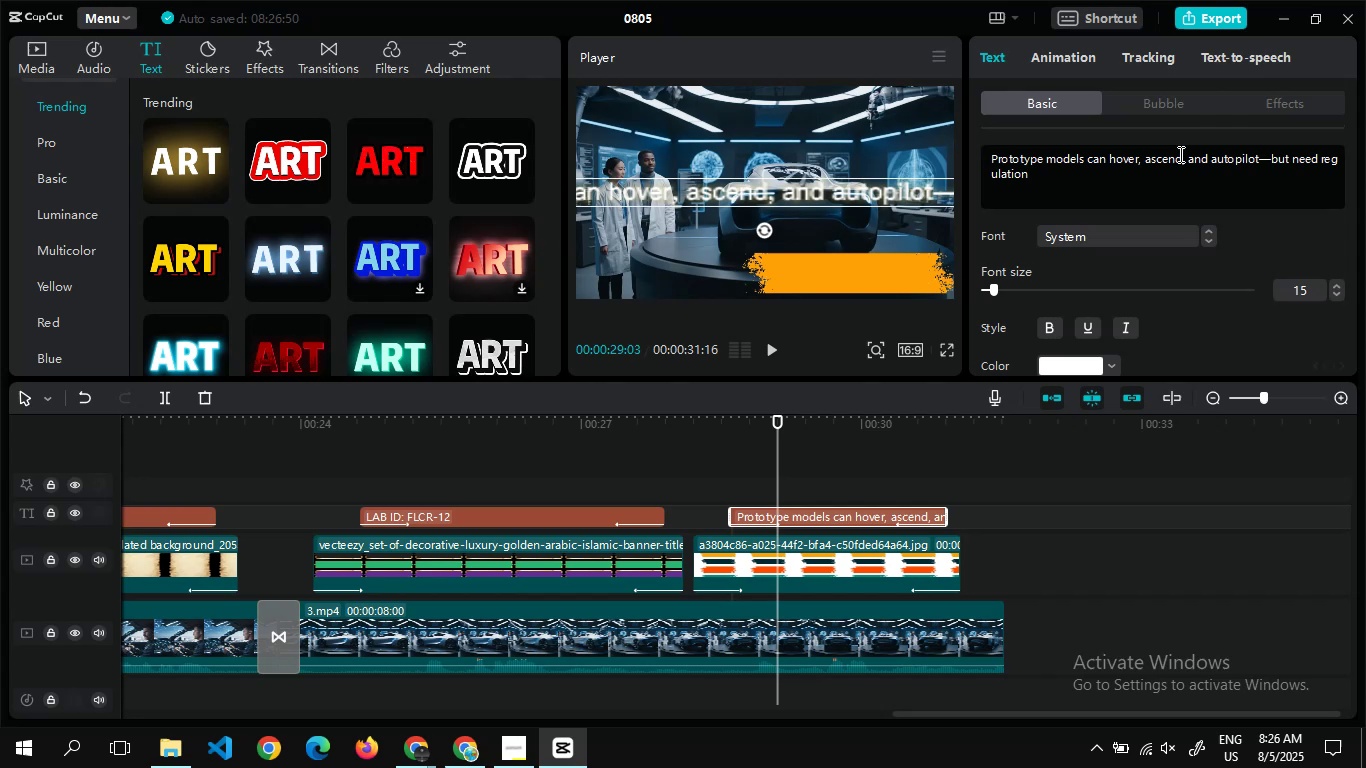 
left_click([1188, 159])
 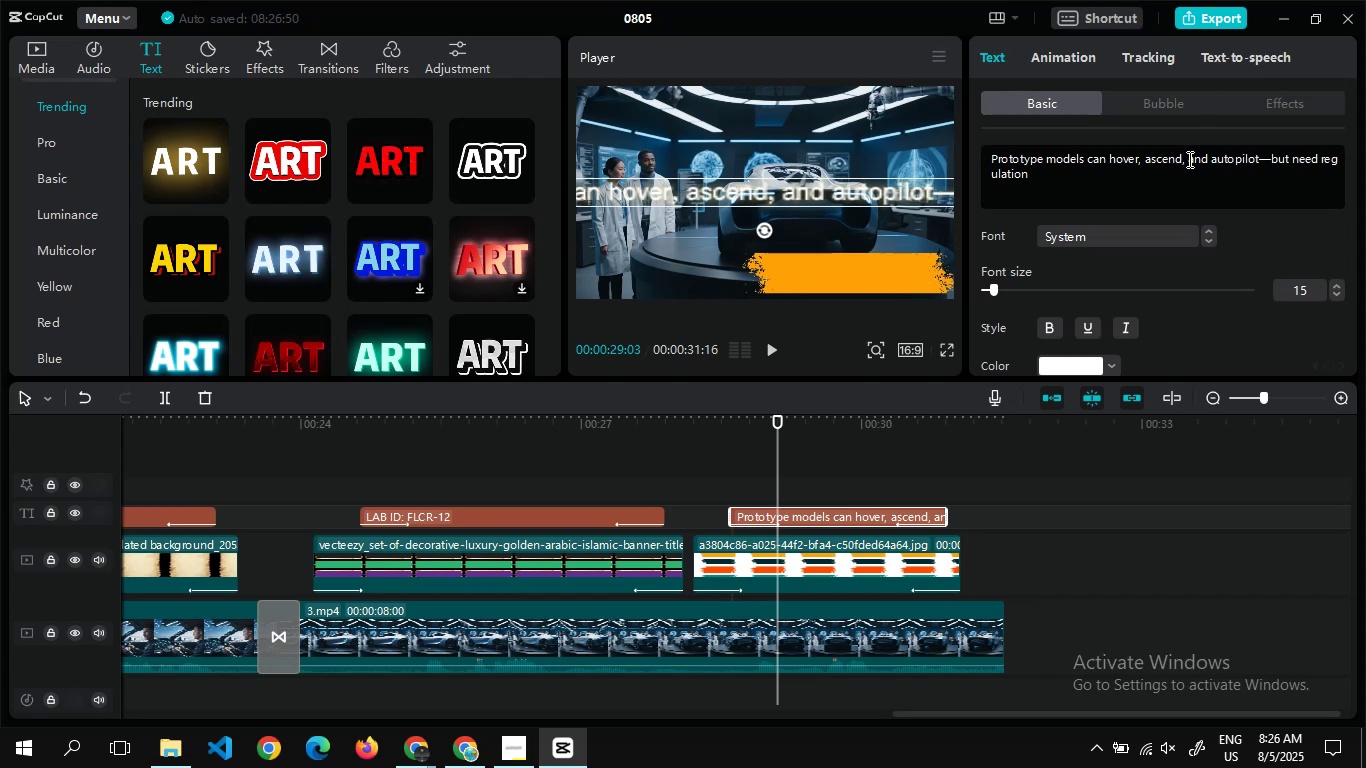 
key(Enter)
 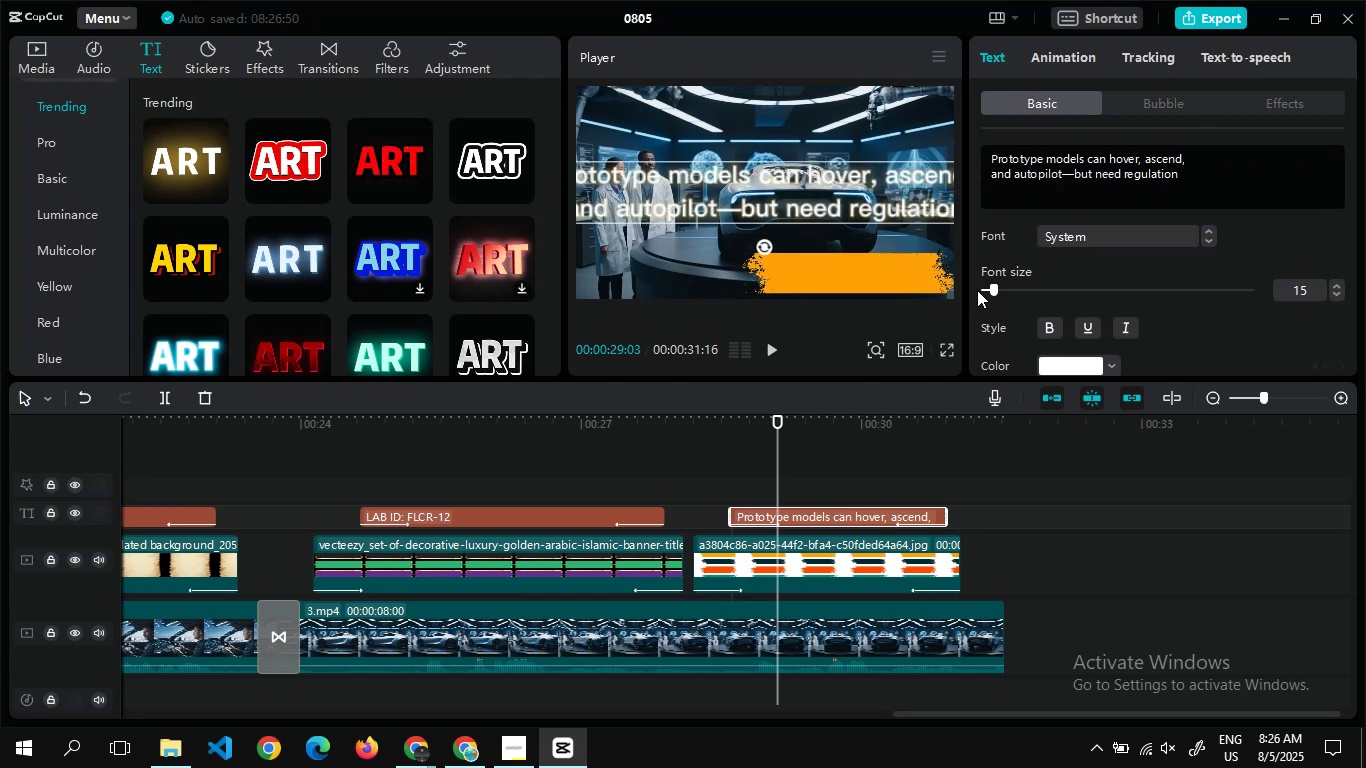 
left_click_drag(start_coordinate=[992, 289], to_coordinate=[983, 289])
 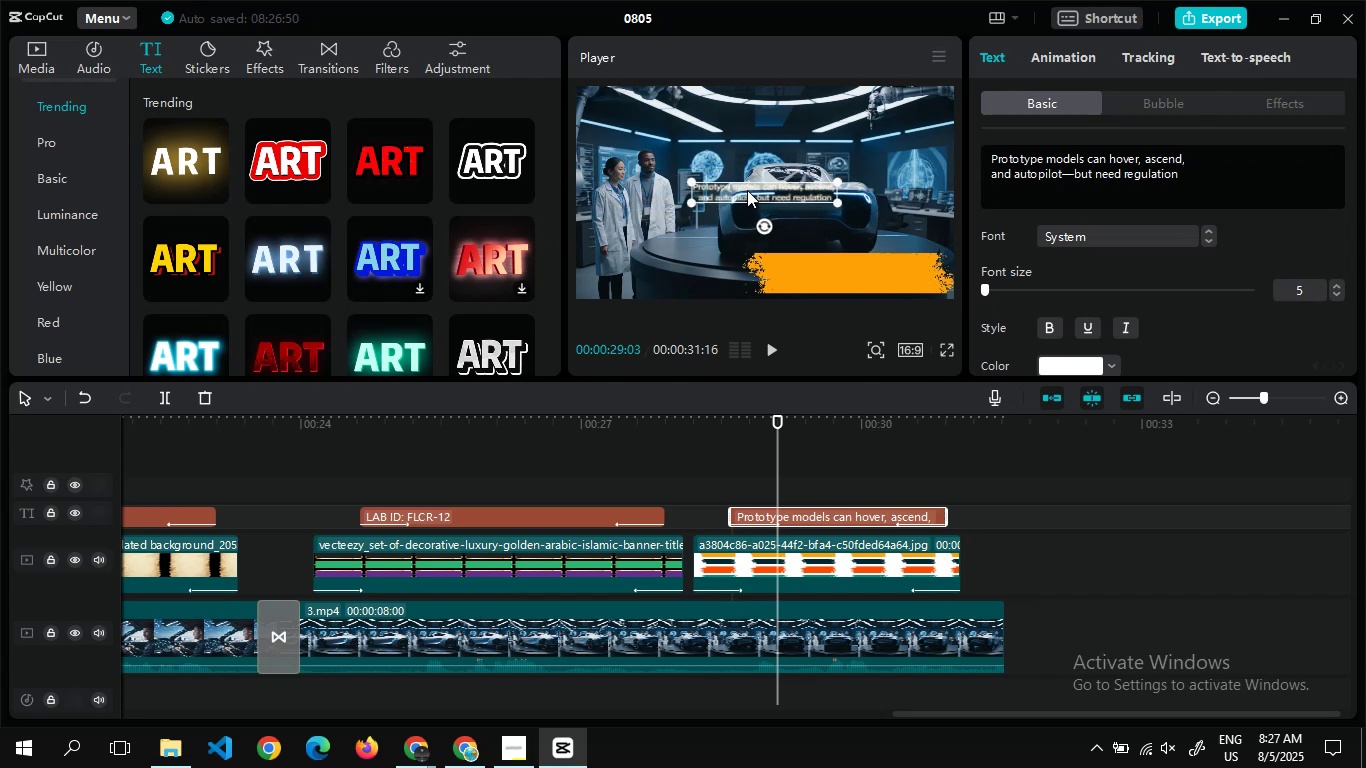 
left_click_drag(start_coordinate=[747, 190], to_coordinate=[832, 272])
 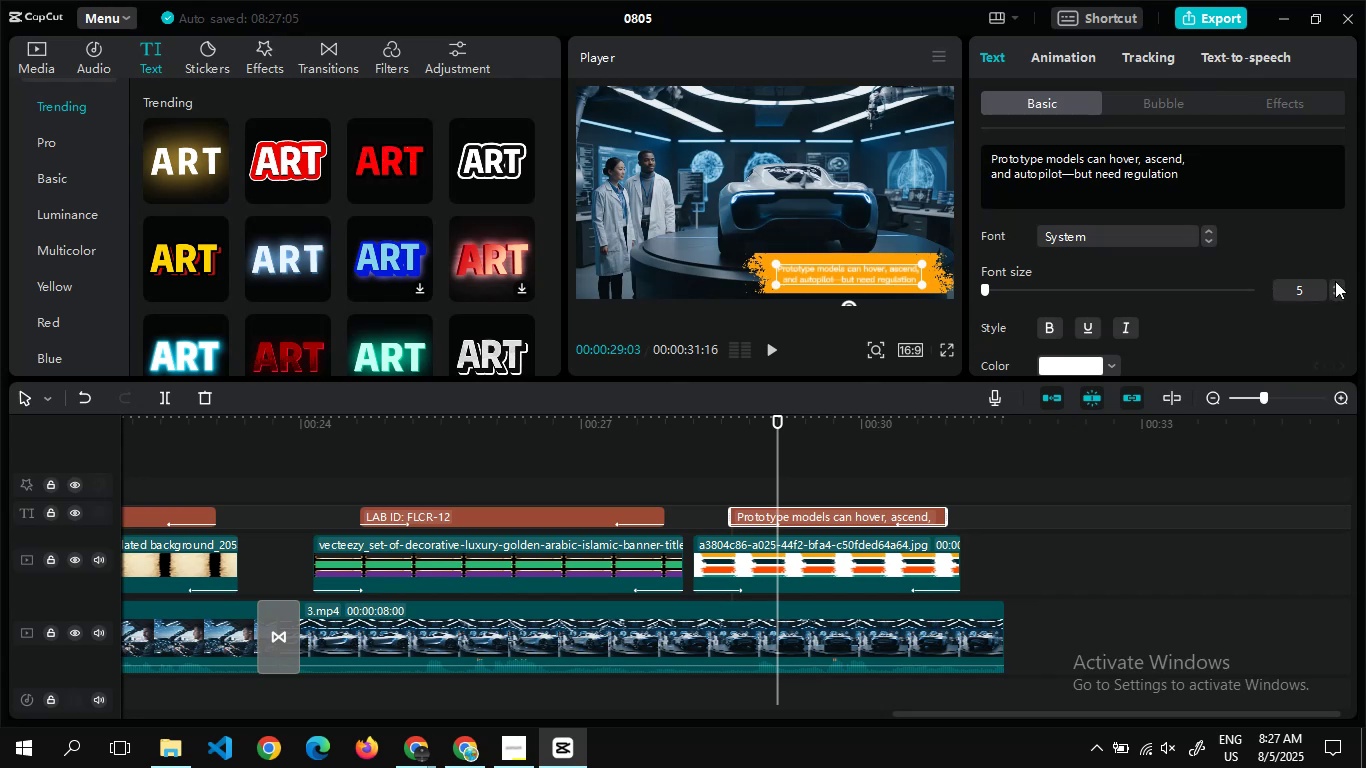 
left_click([1340, 285])
 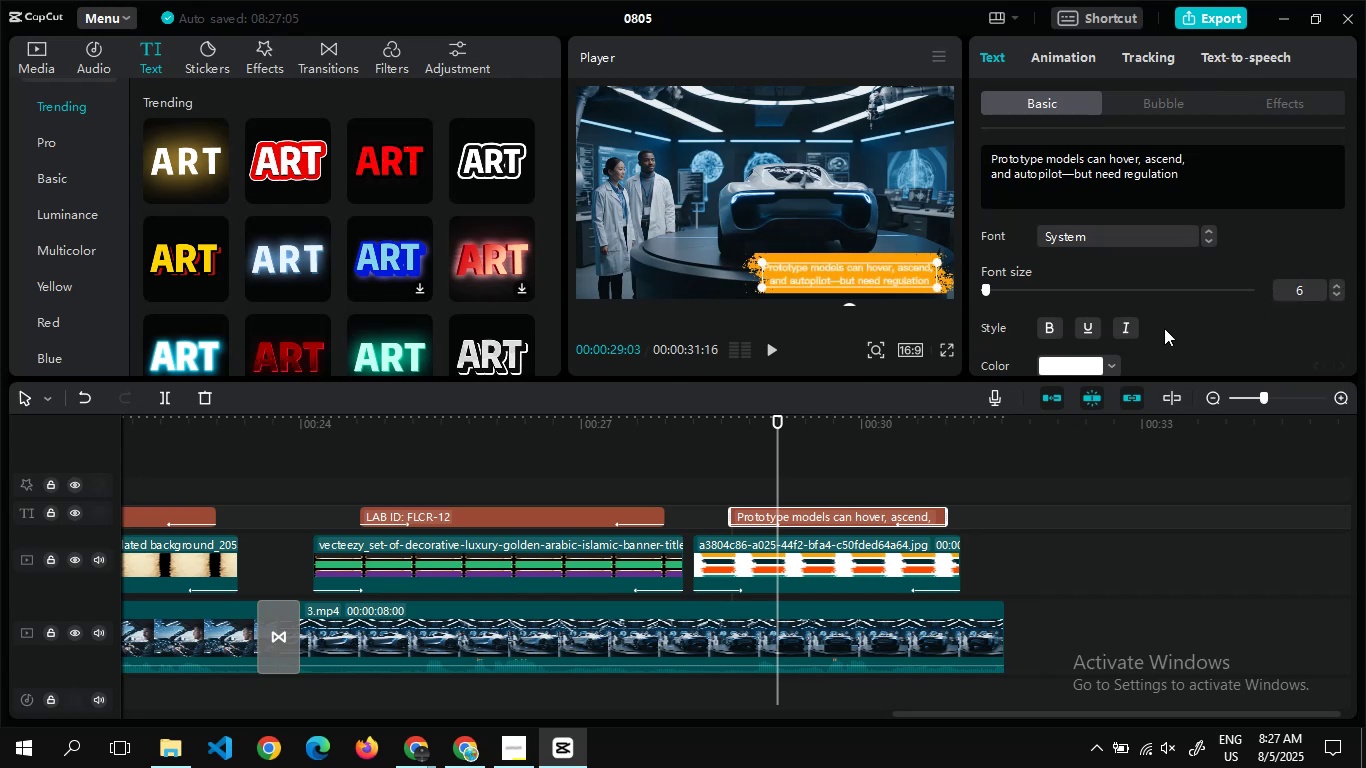 
right_click([1130, 327])
 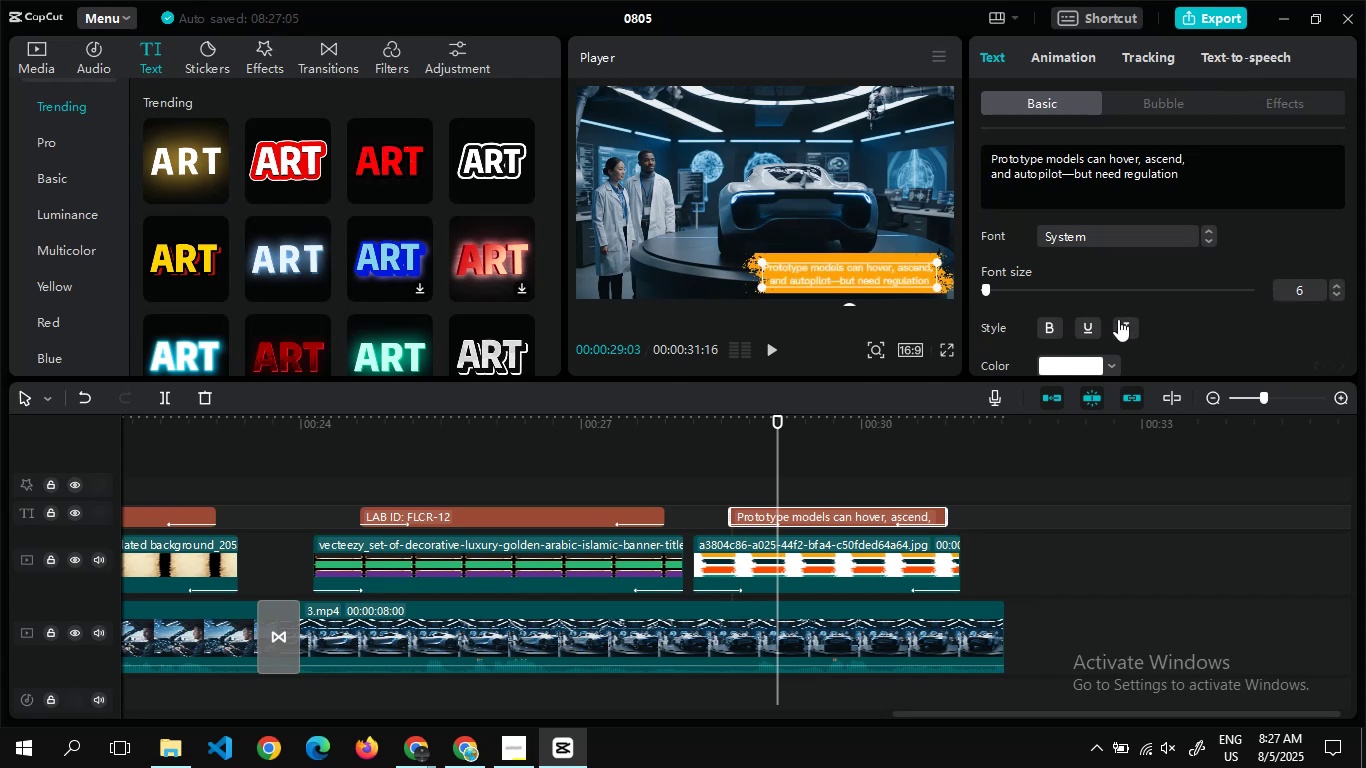 
left_click([1117, 319])
 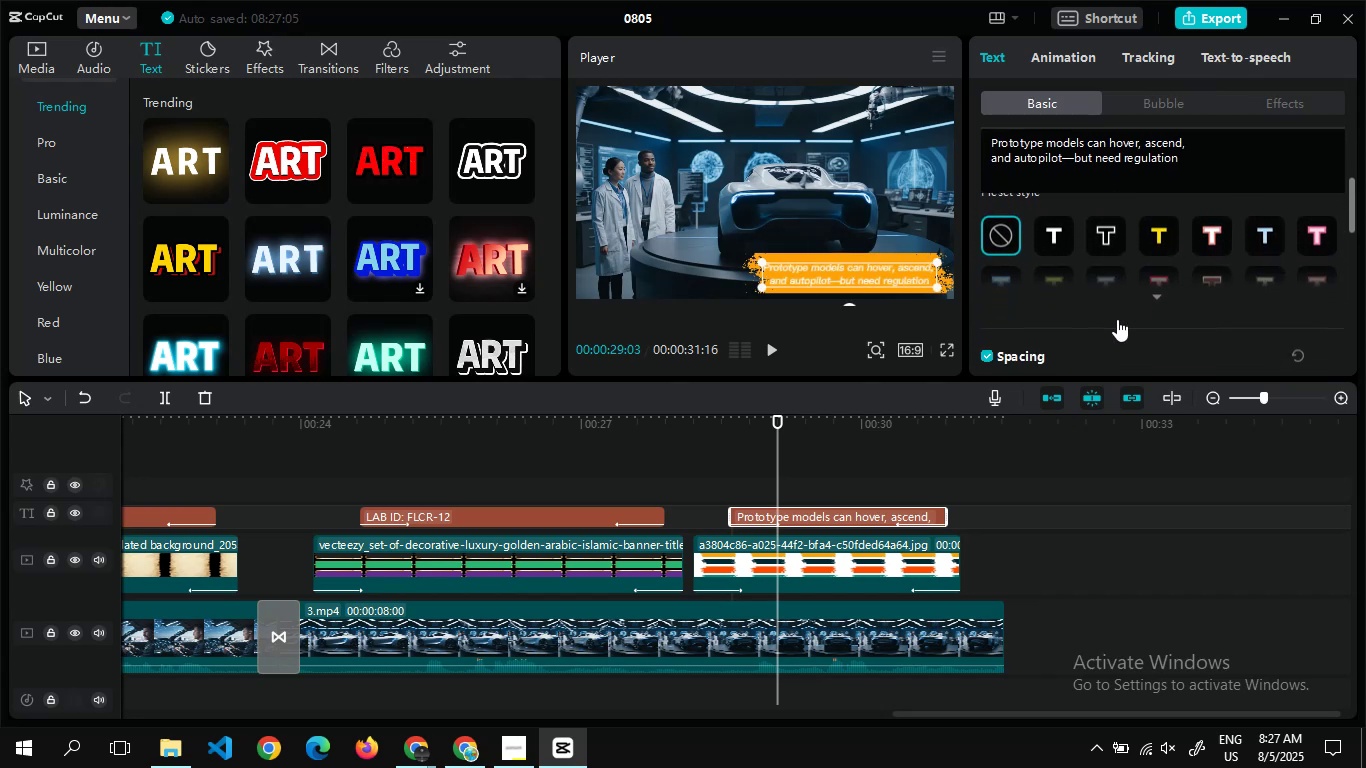 
double_click([1117, 319])
 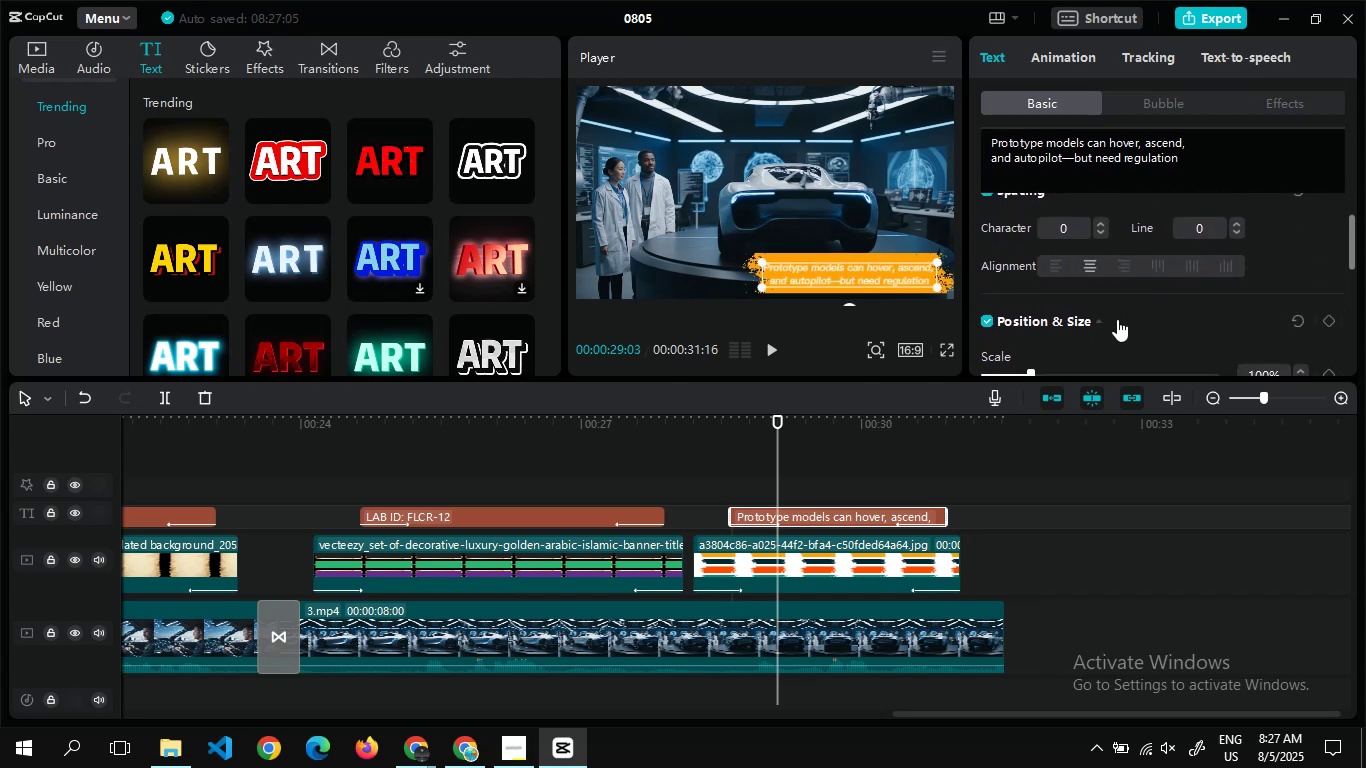 
triple_click([1117, 319])
 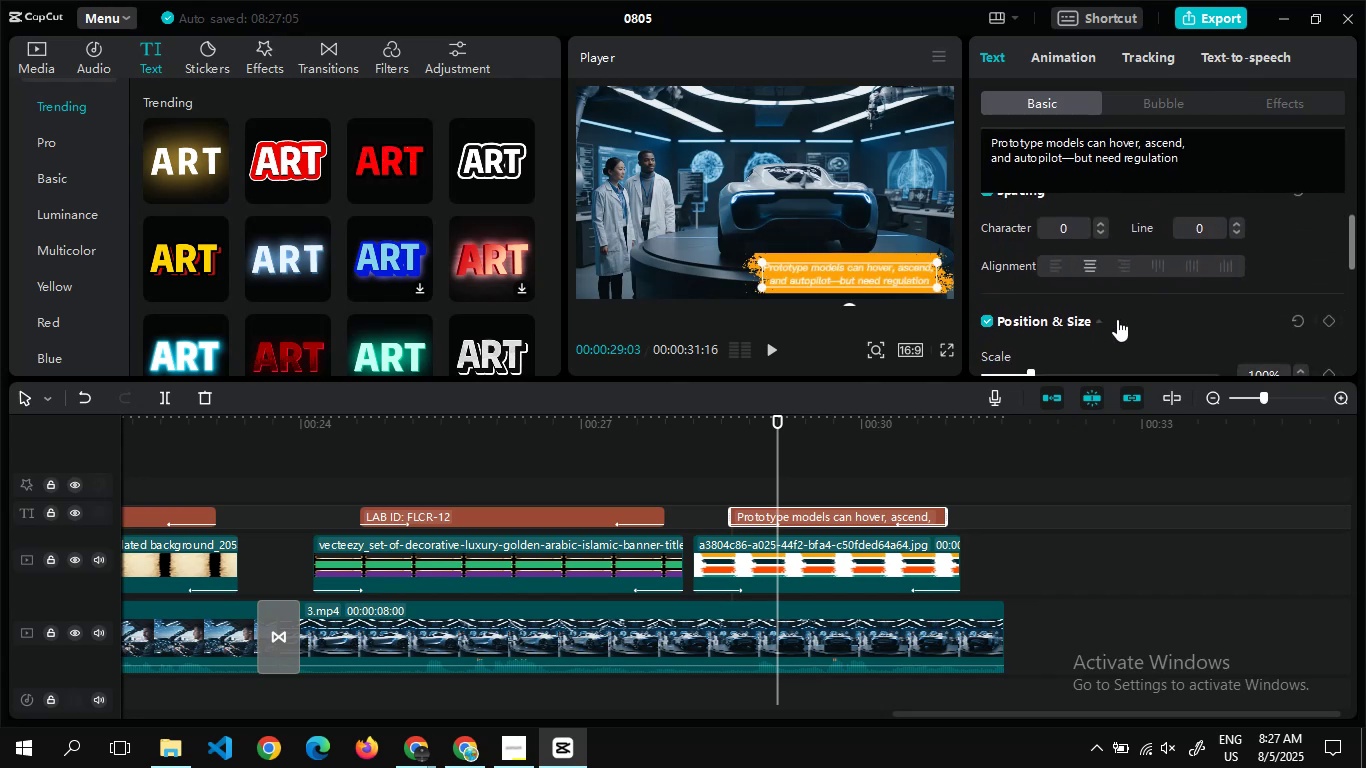 
triple_click([1117, 319])
 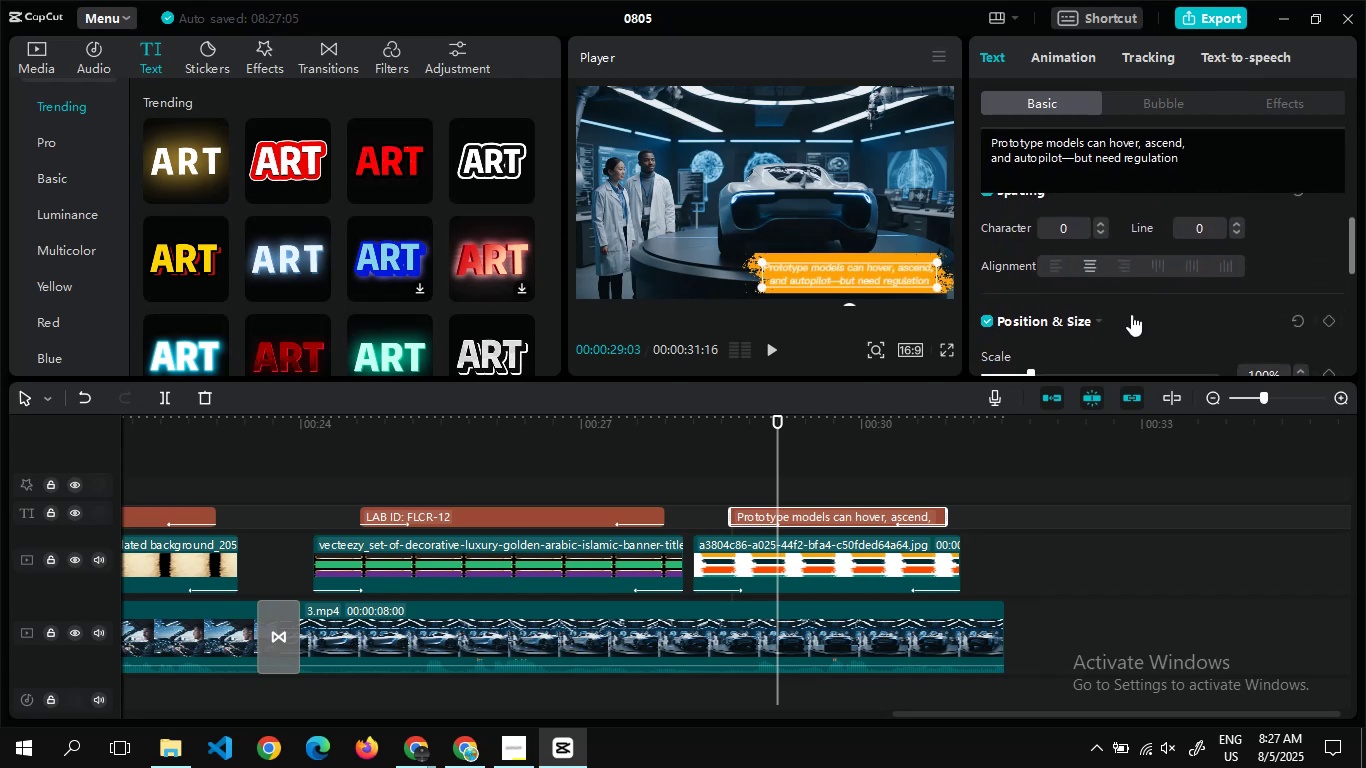 
triple_click([1117, 319])
 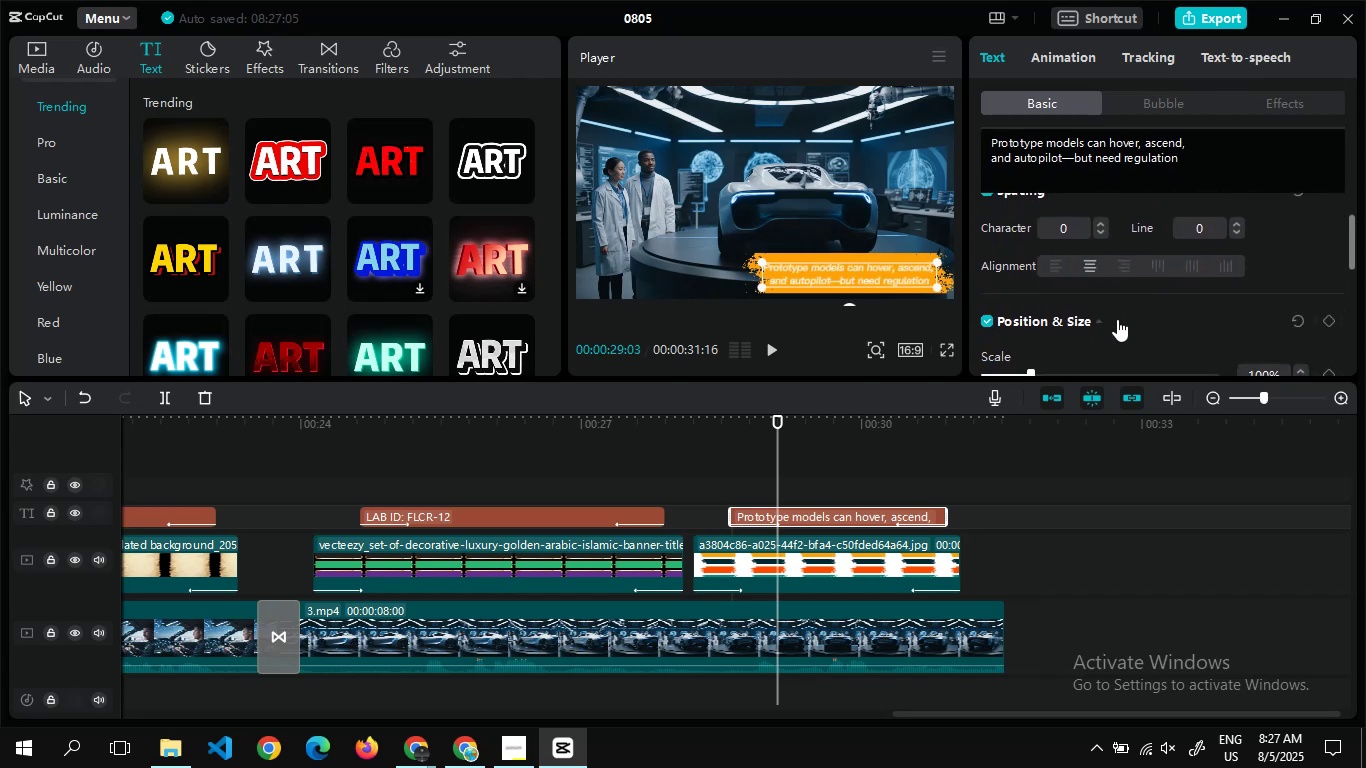 
triple_click([1117, 319])
 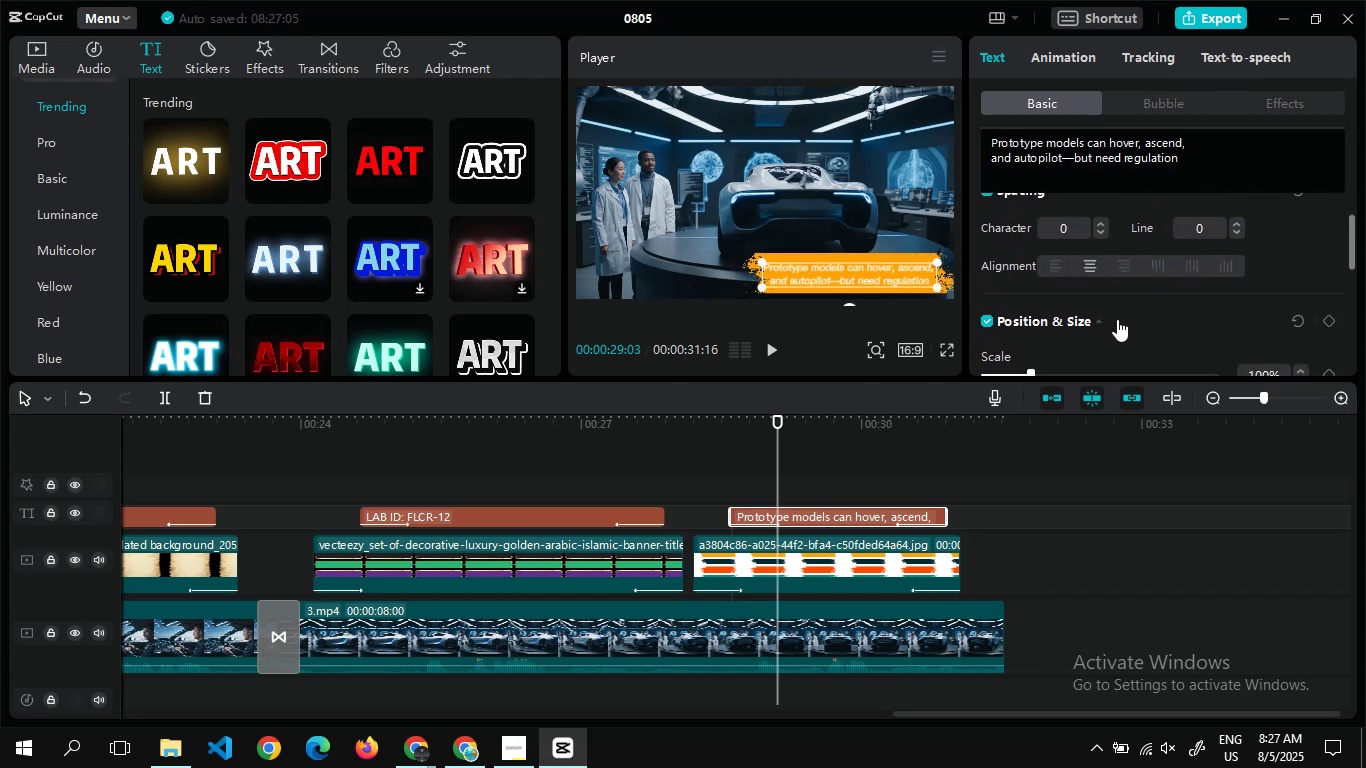 
triple_click([1117, 319])
 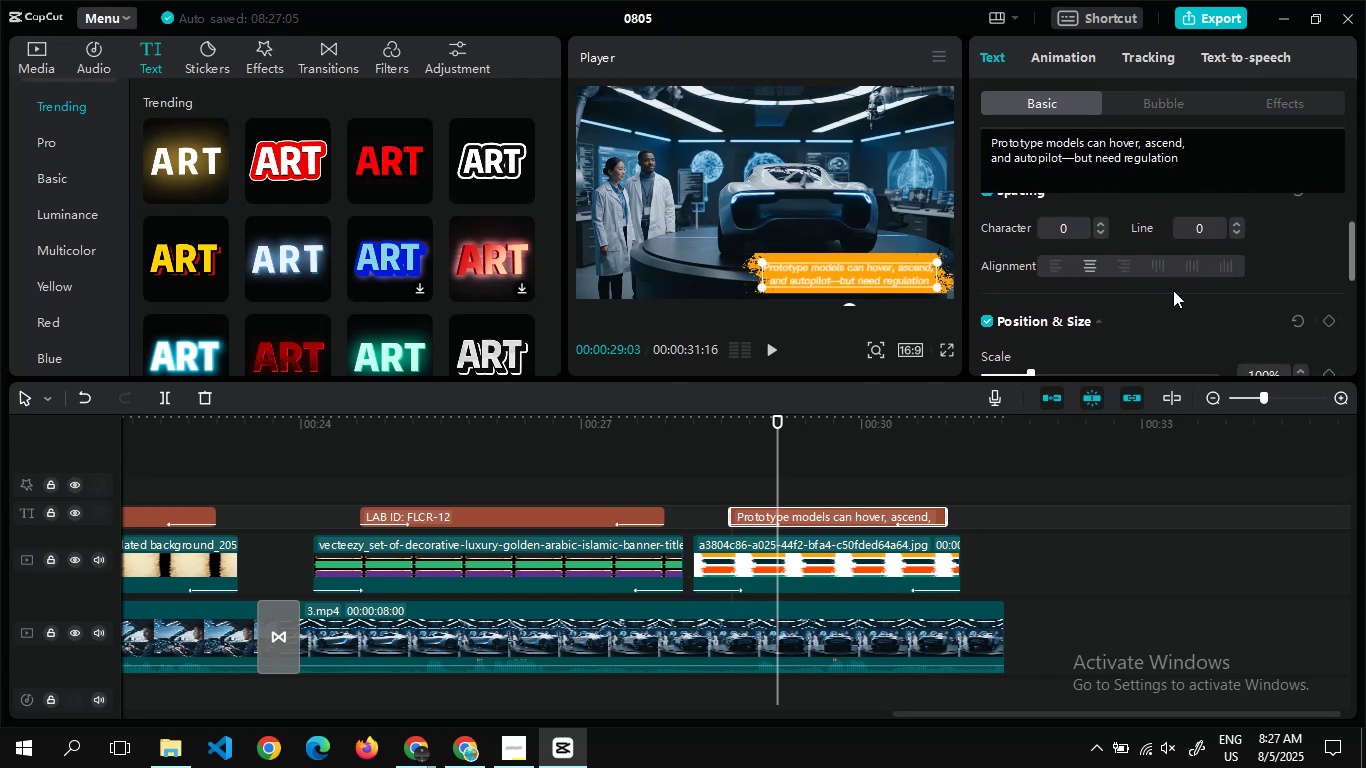 
left_click_drag(start_coordinate=[1124, 318], to_coordinate=[1131, 314])
 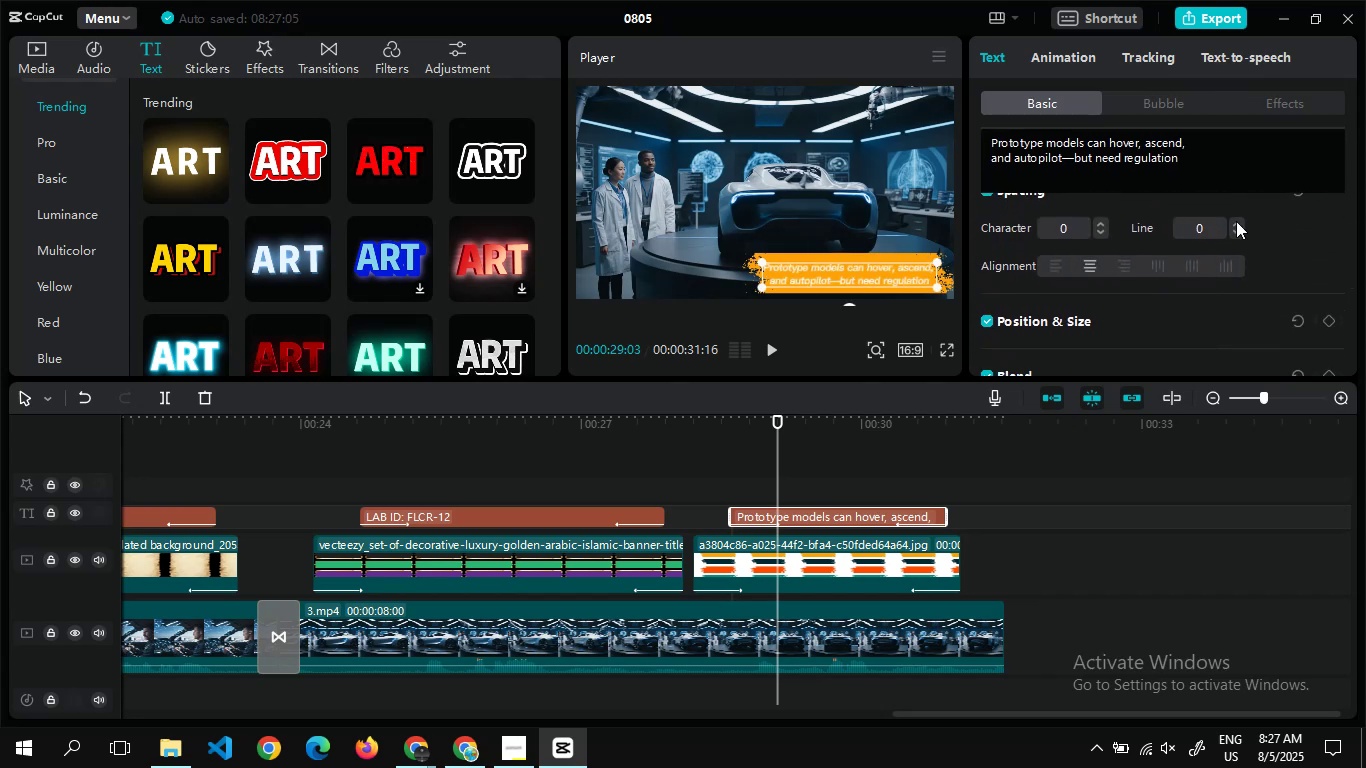 
left_click_drag(start_coordinate=[1131, 314], to_coordinate=[1141, 309])
 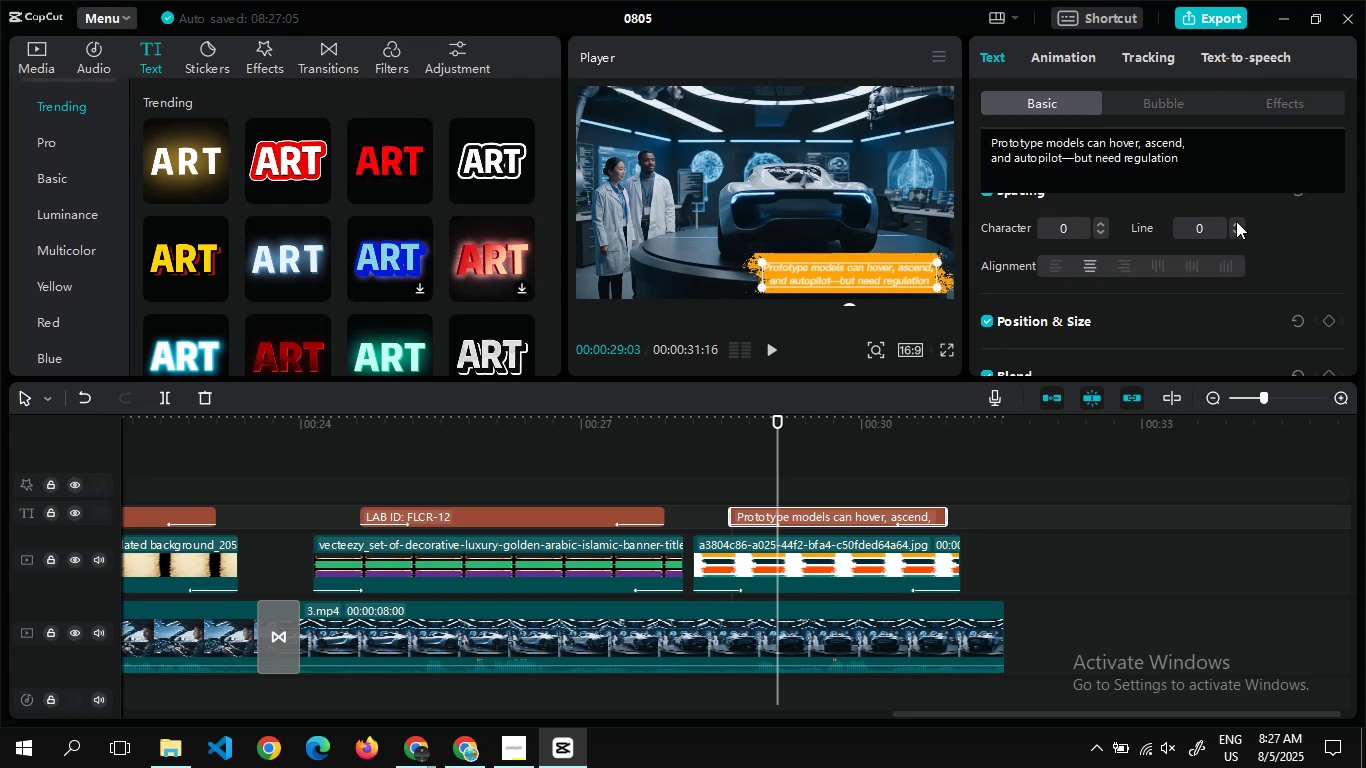 
left_click([1236, 221])
 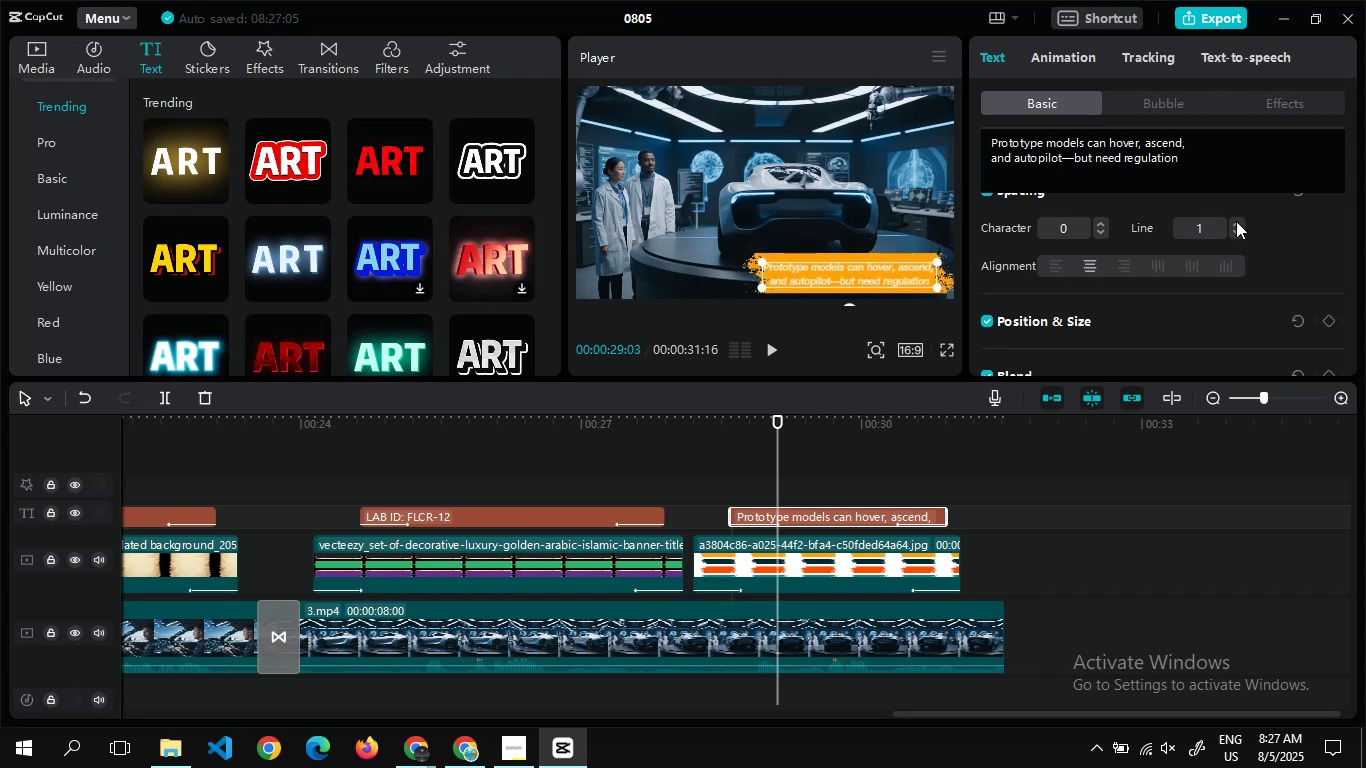 
double_click([1236, 221])
 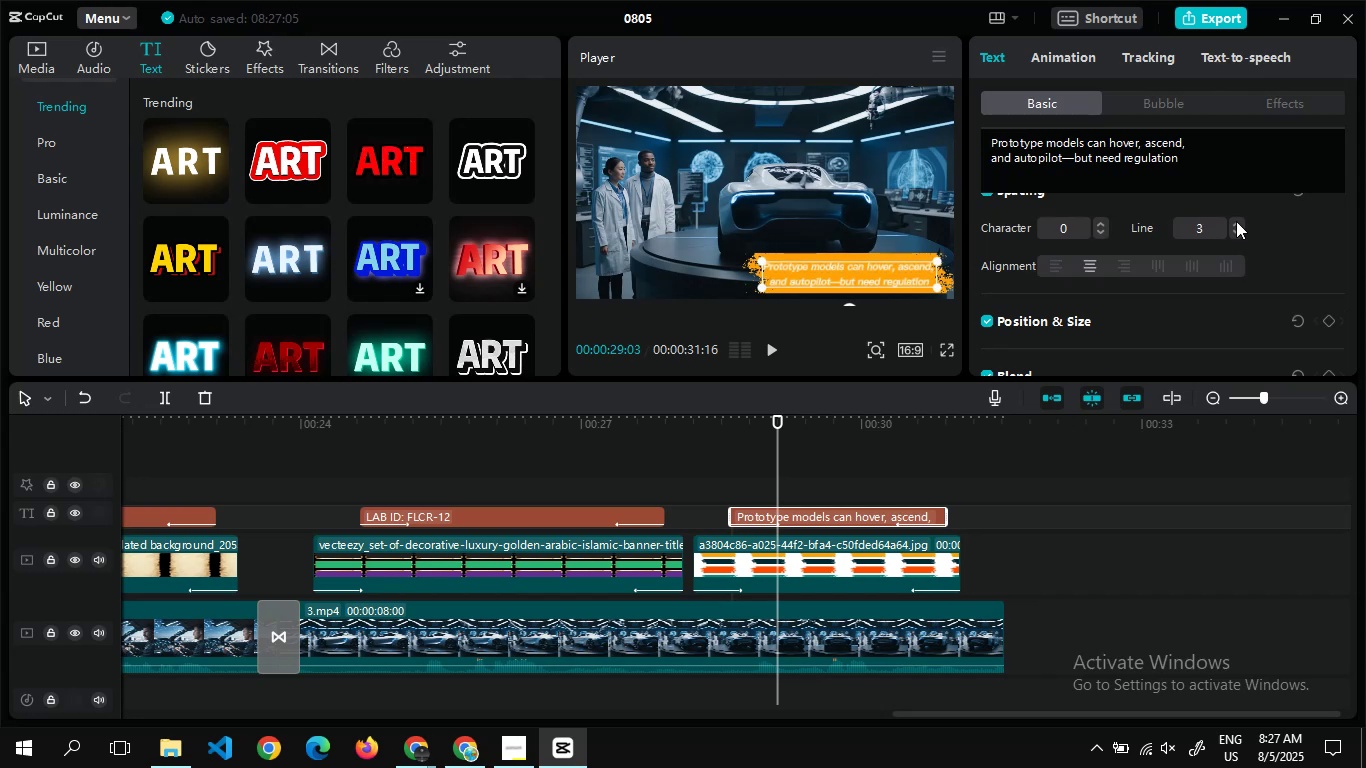 
triple_click([1236, 221])
 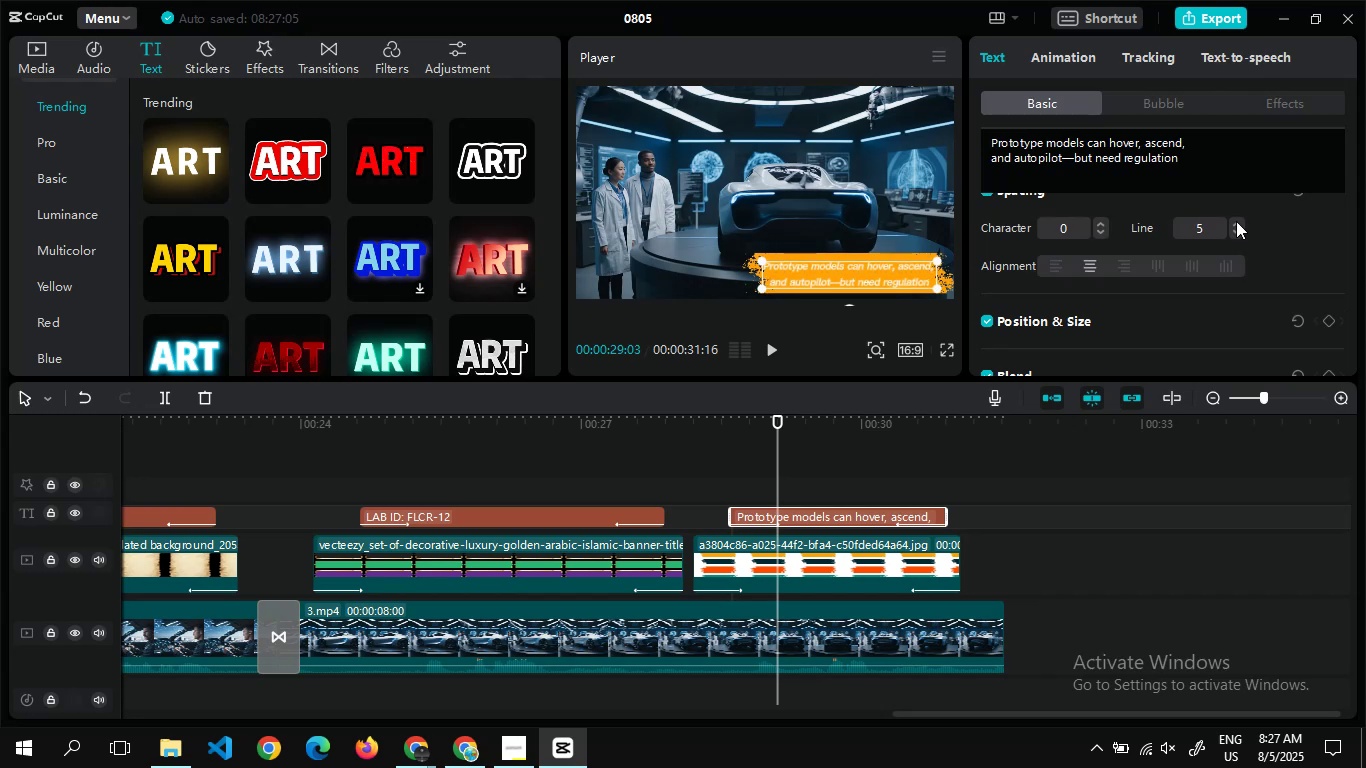 
double_click([1236, 221])
 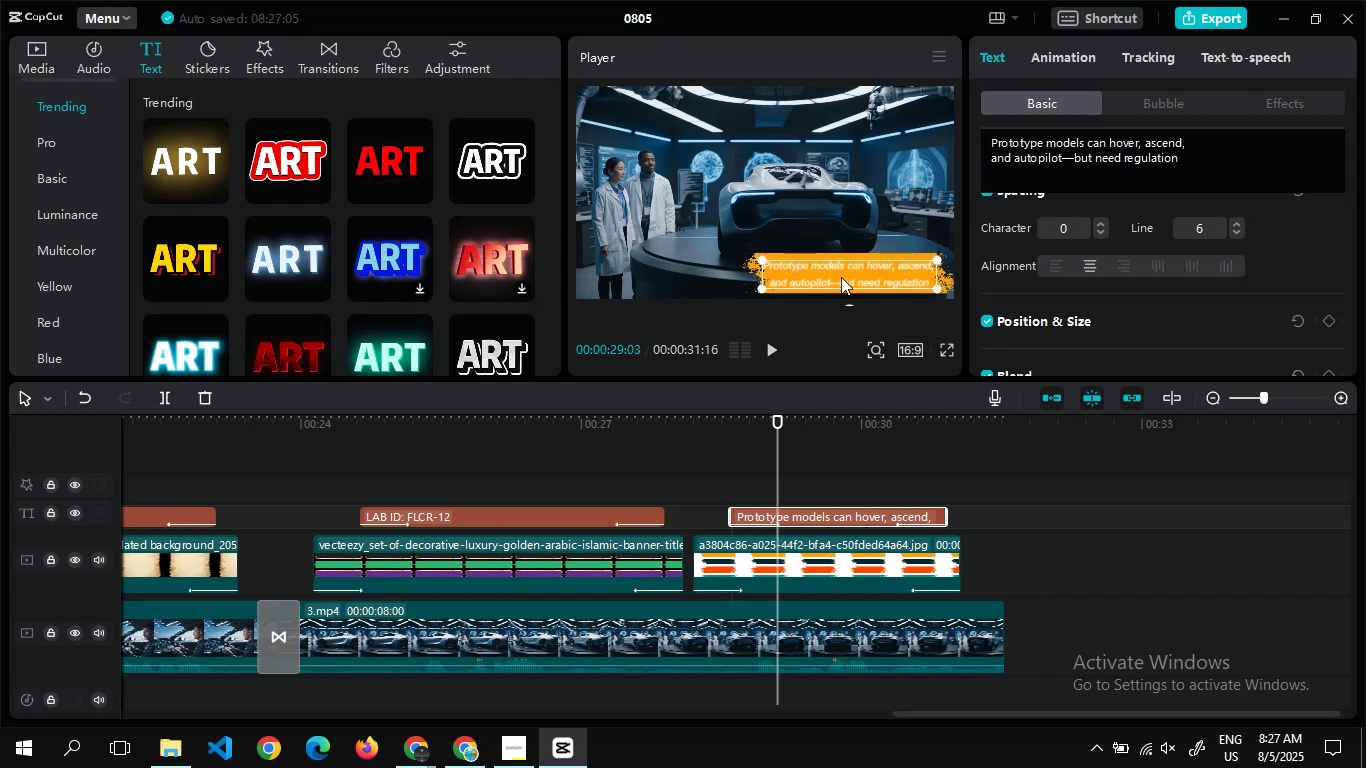 
left_click_drag(start_coordinate=[841, 276], to_coordinate=[841, 267])
 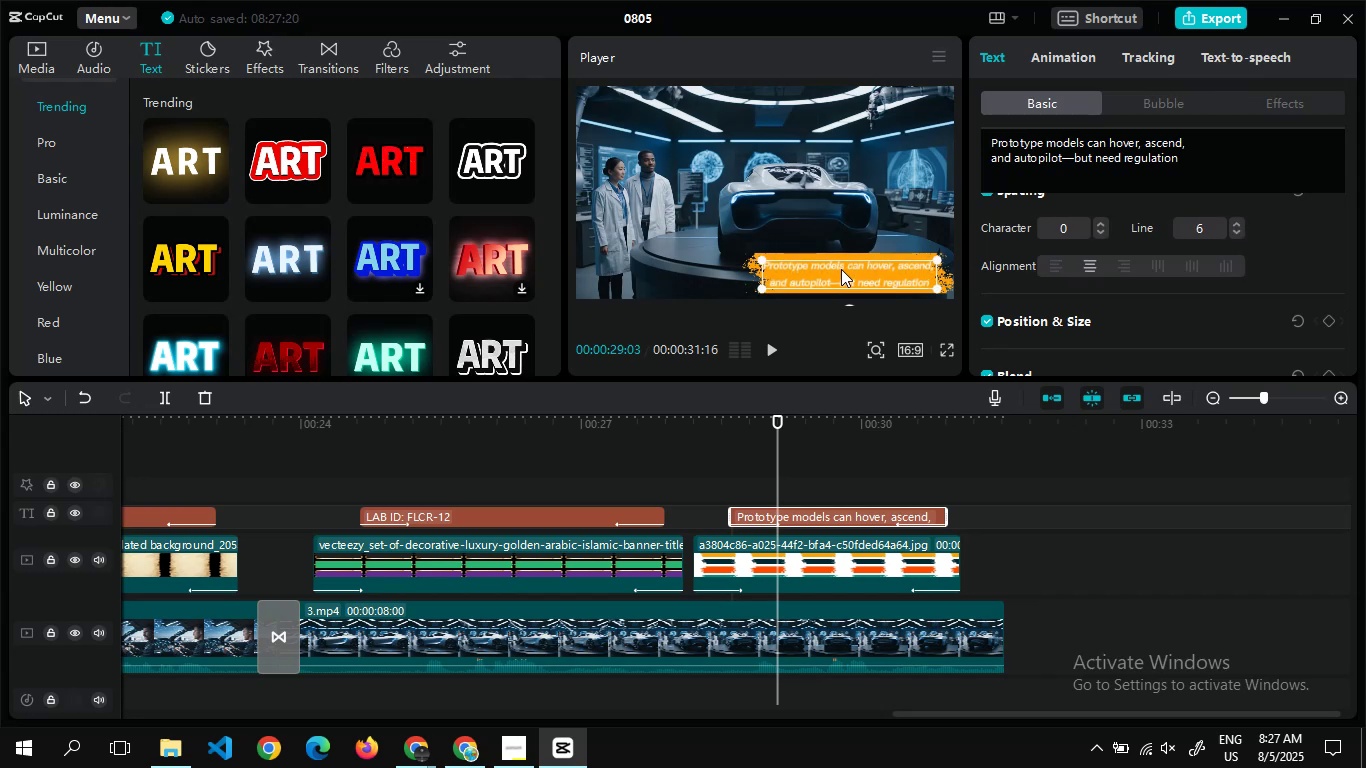 
left_click_drag(start_coordinate=[841, 269], to_coordinate=[843, 260])
 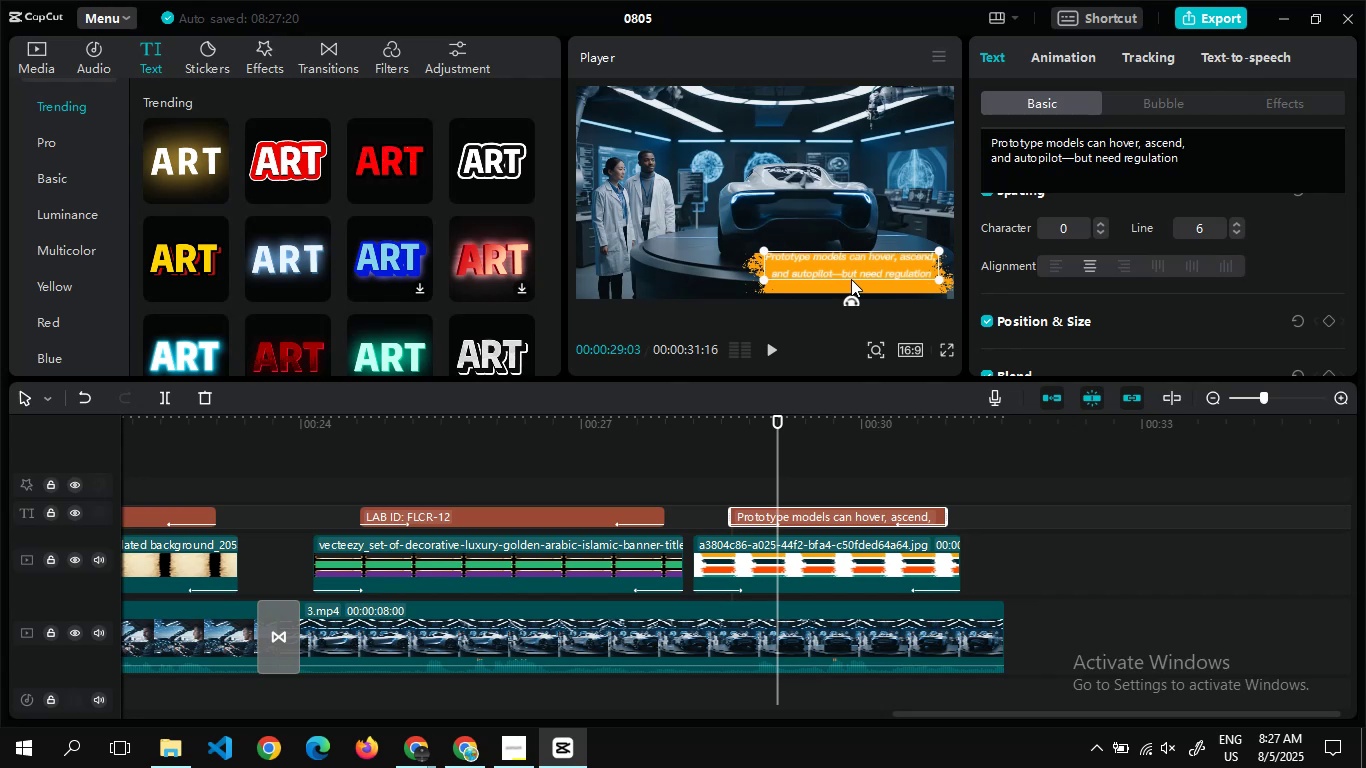 
left_click_drag(start_coordinate=[869, 261], to_coordinate=[865, 267])
 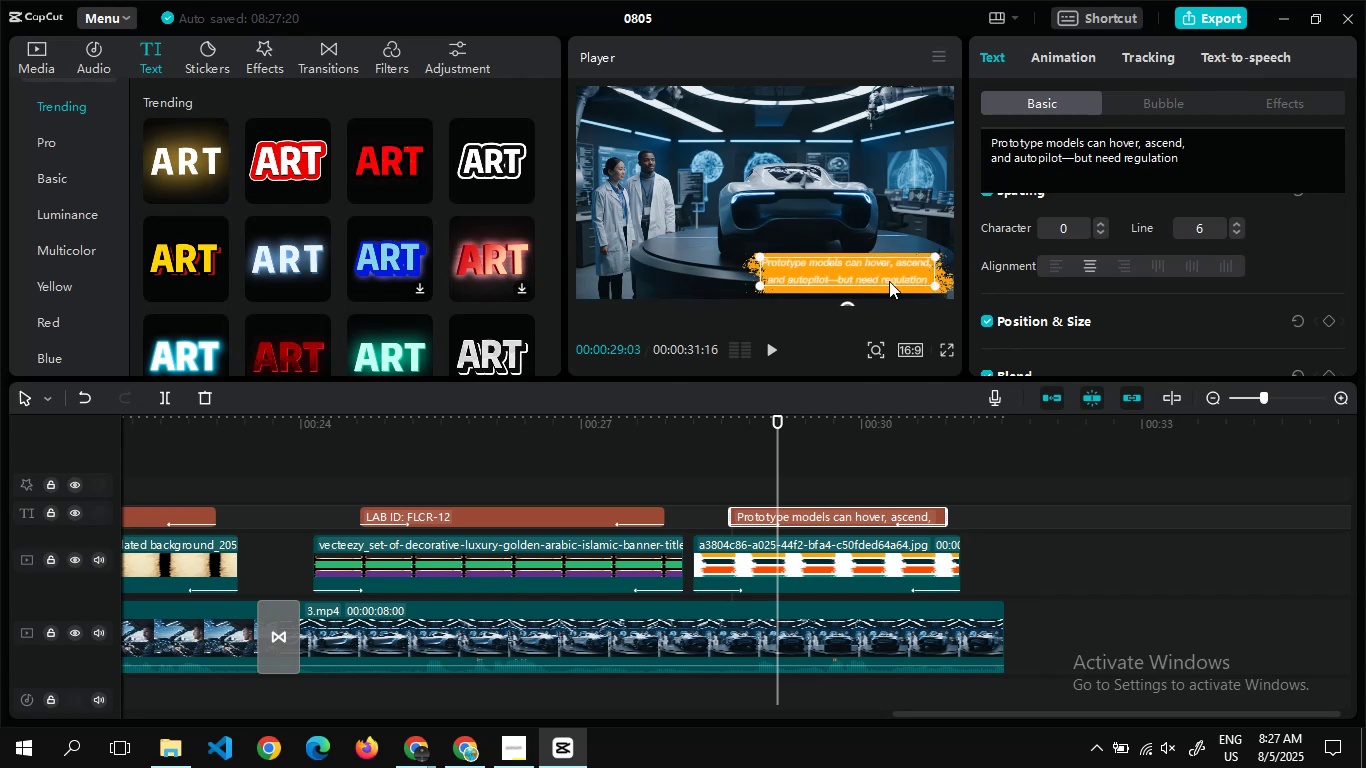 
left_click_drag(start_coordinate=[875, 275], to_coordinate=[881, 276])
 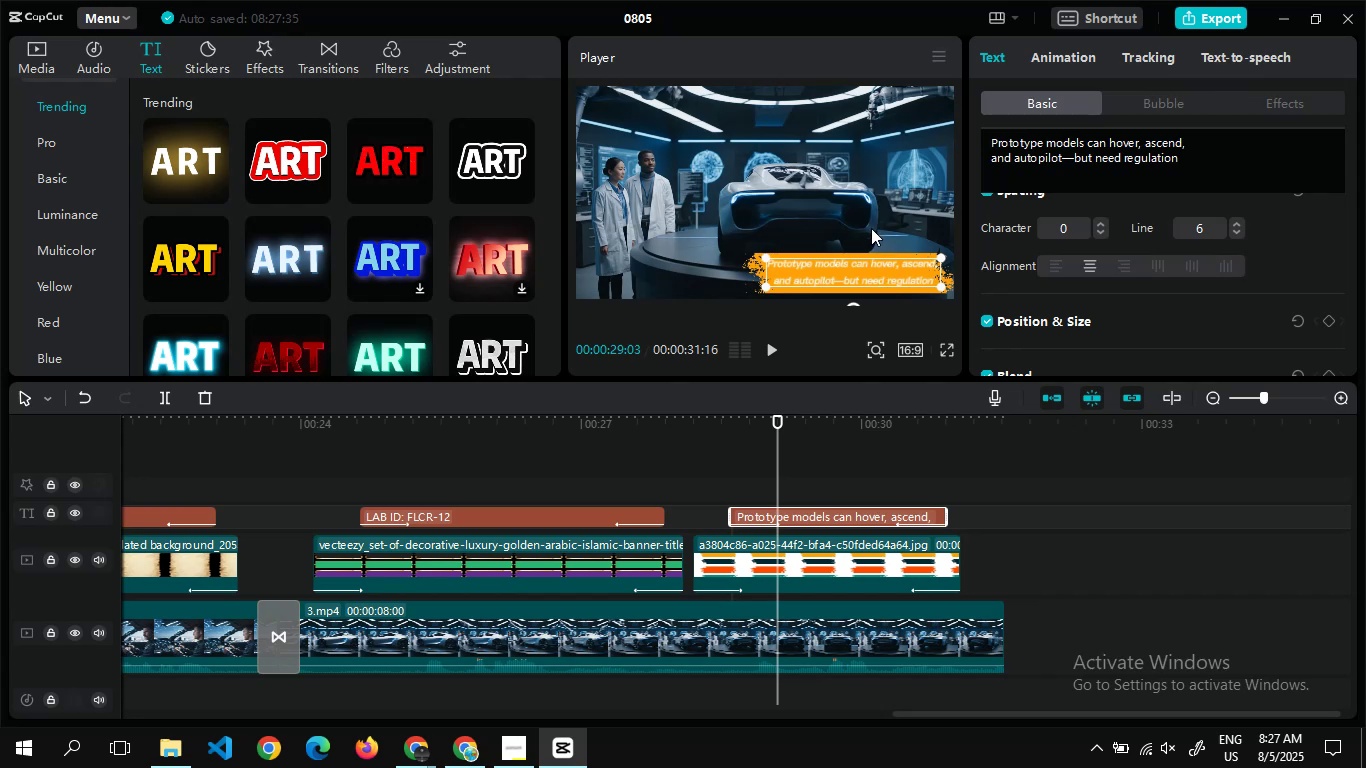 
left_click([871, 228])
 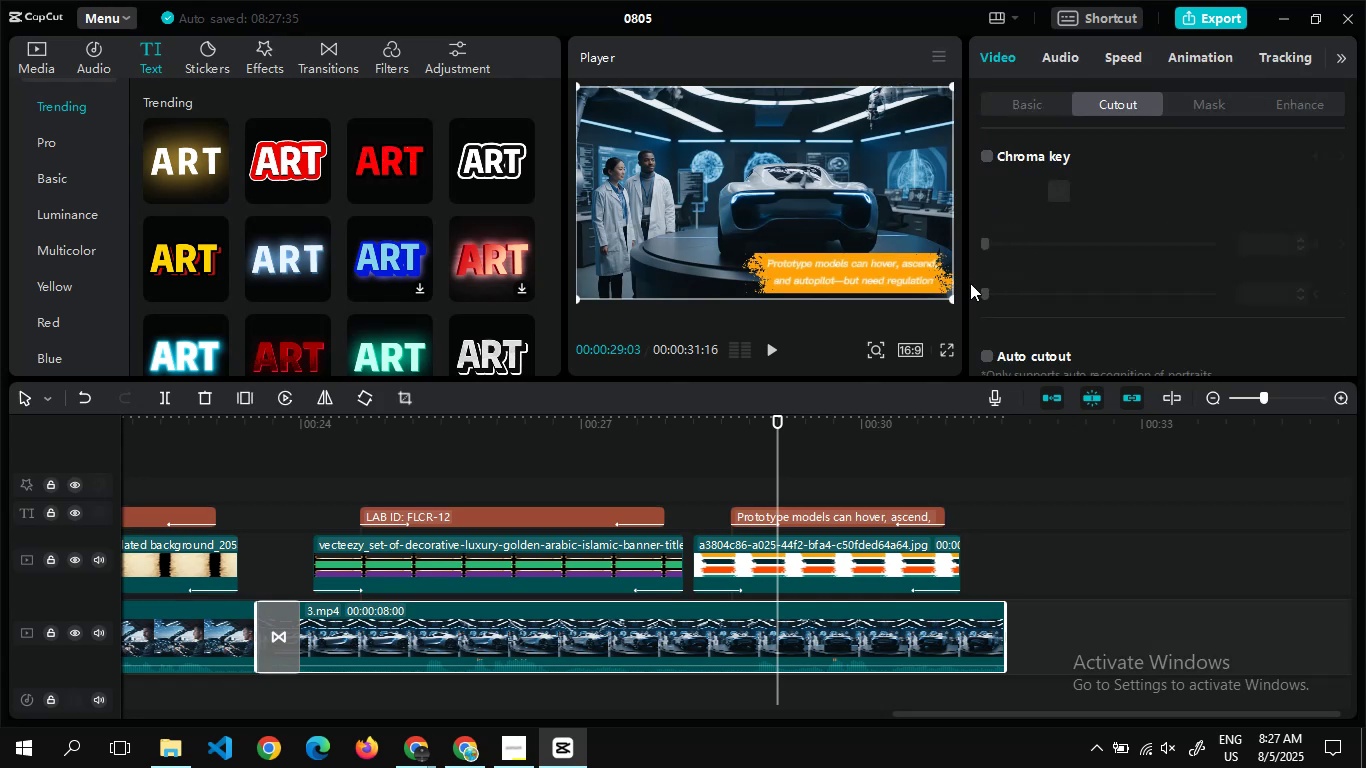 
left_click([911, 281])
 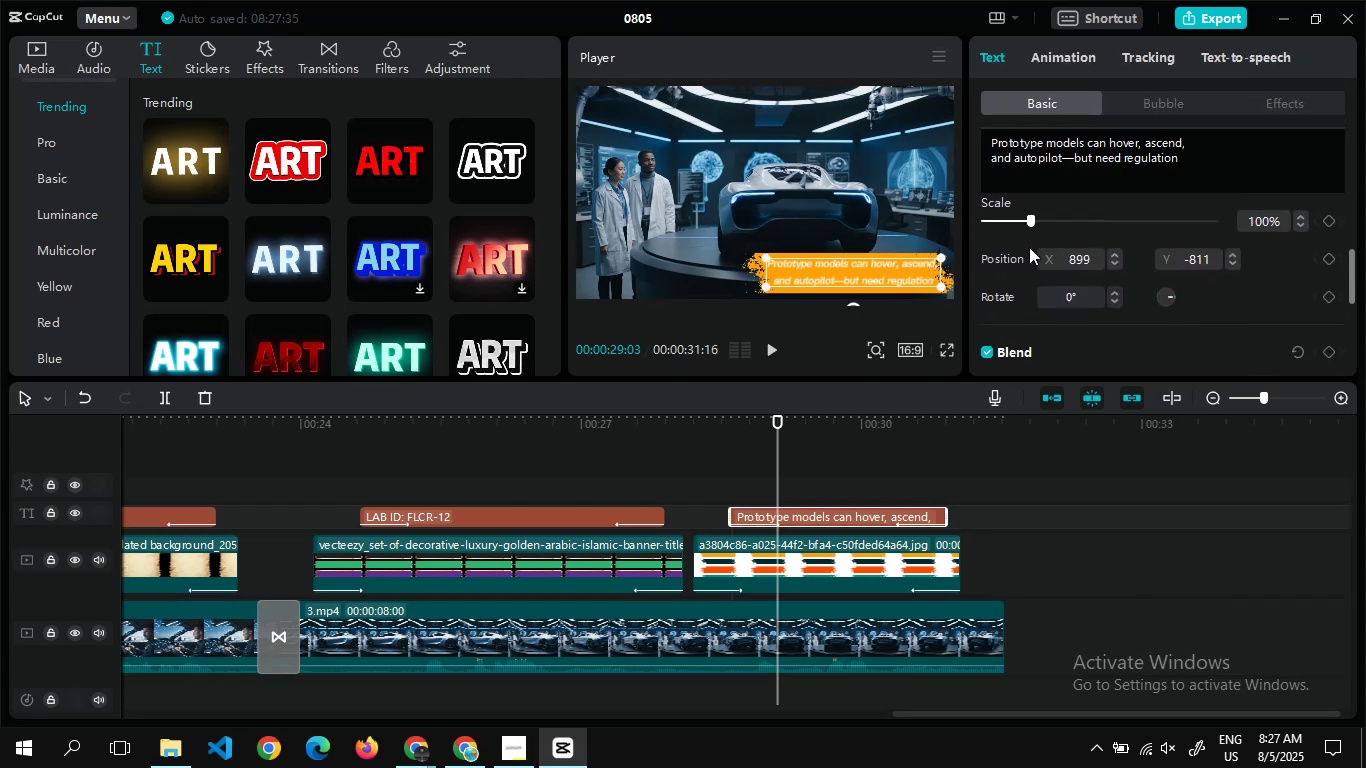 
wait(9.03)
 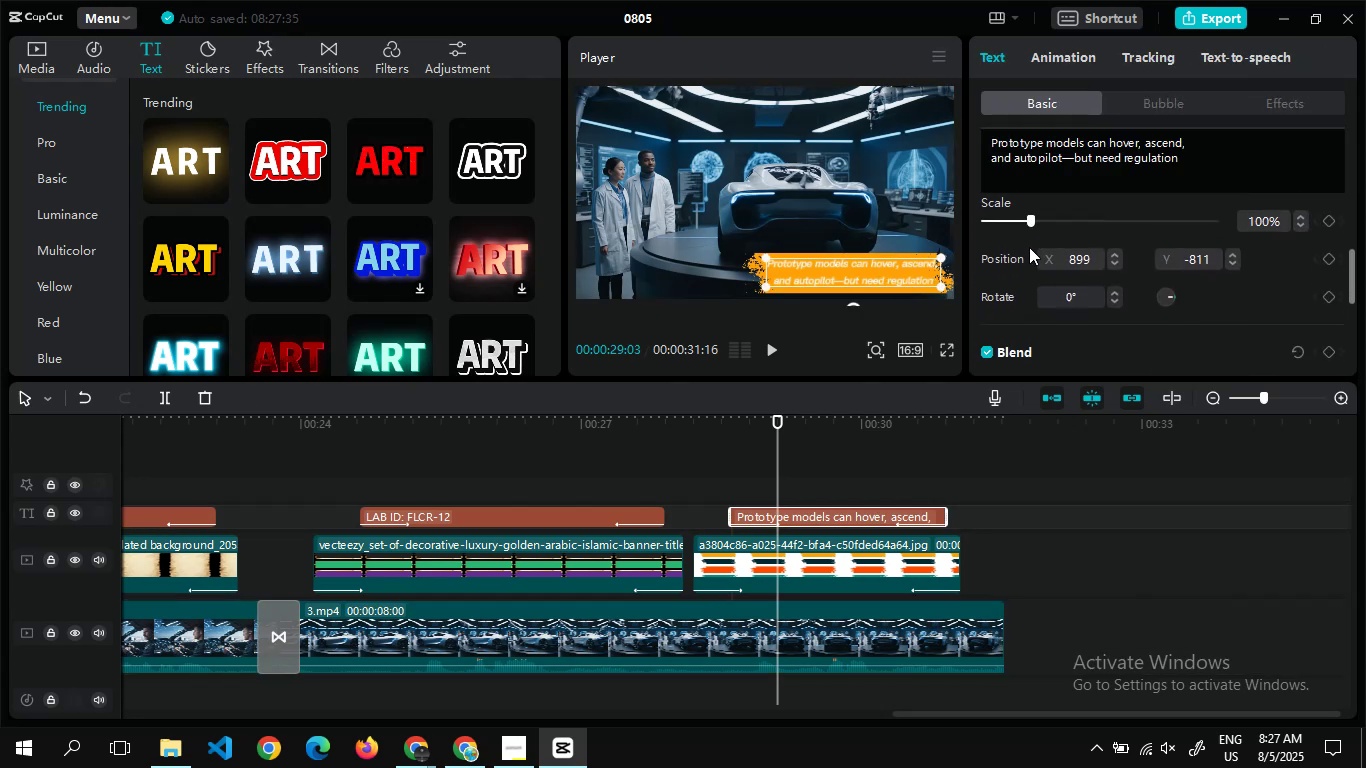 
mouse_move([1067, 226])
 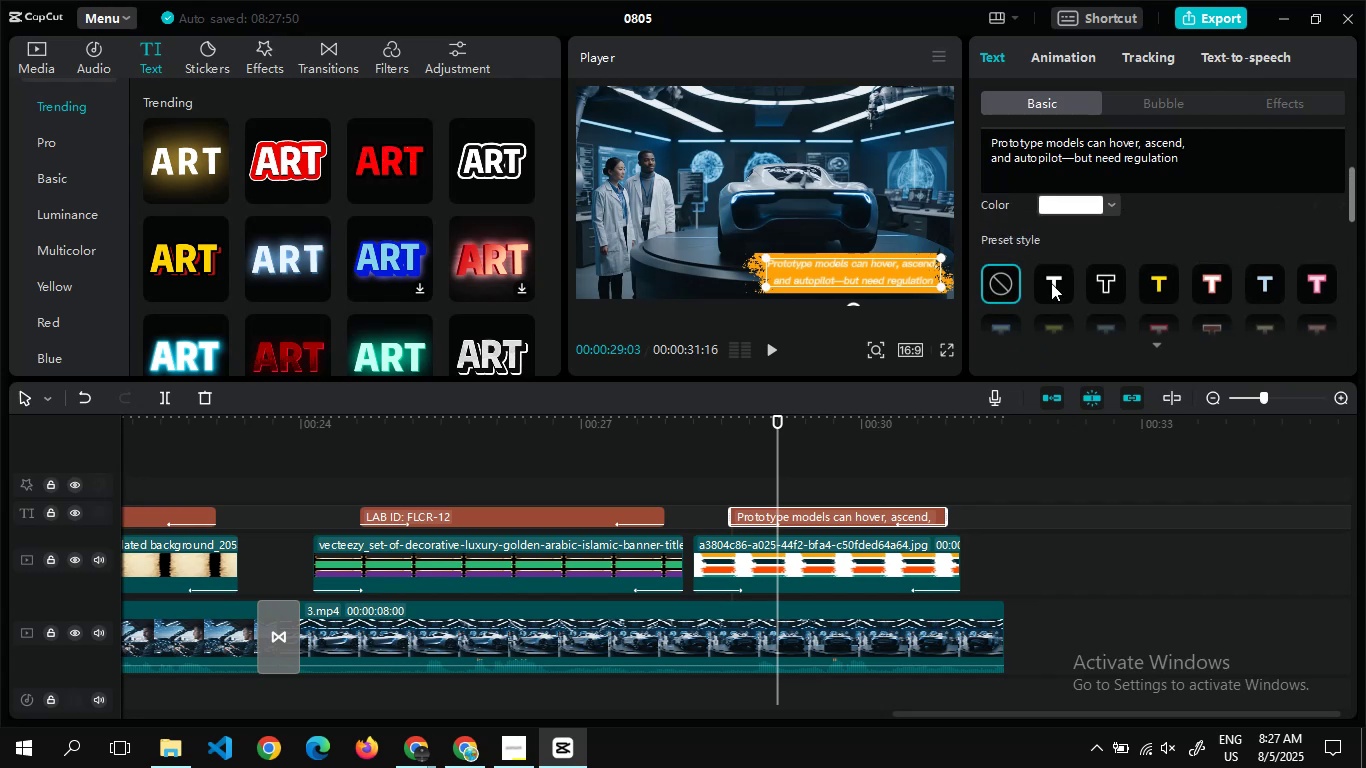 
left_click([1052, 270])
 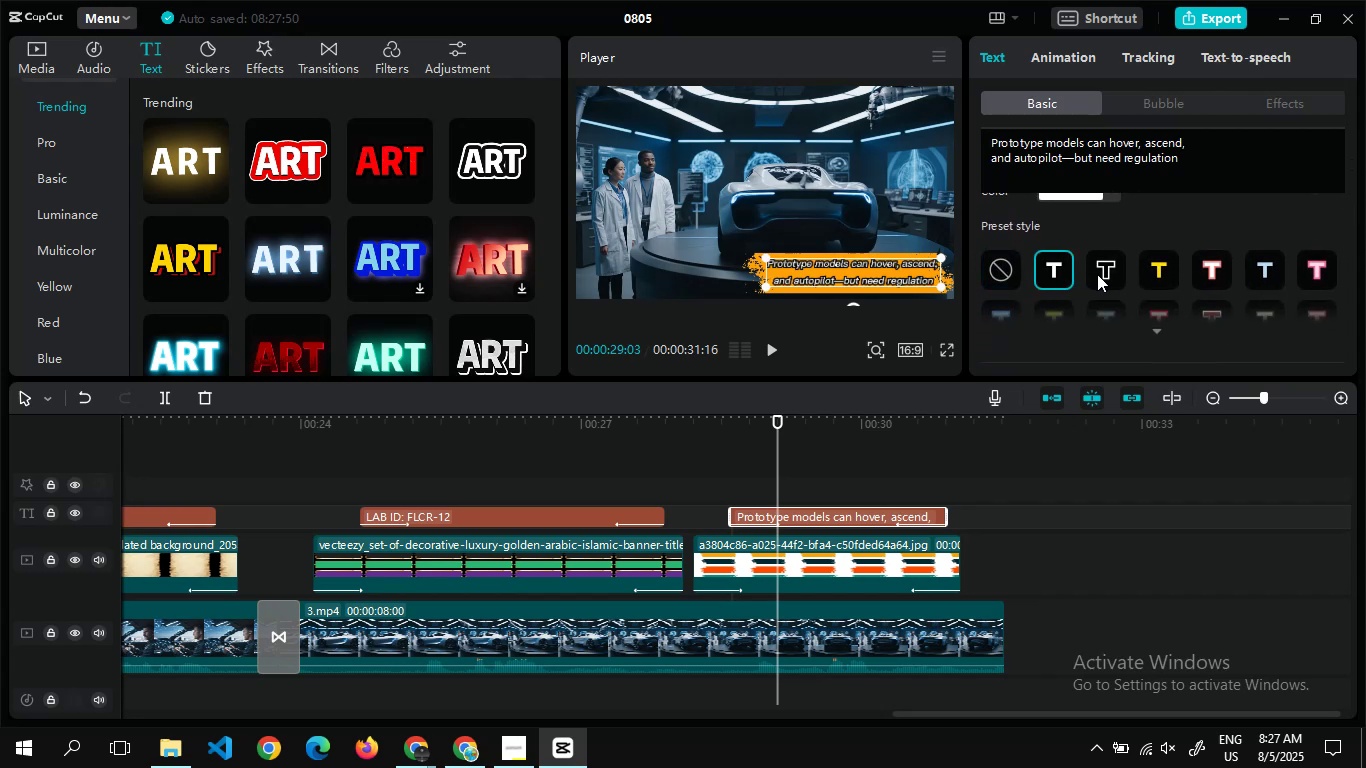 
left_click([1099, 274])
 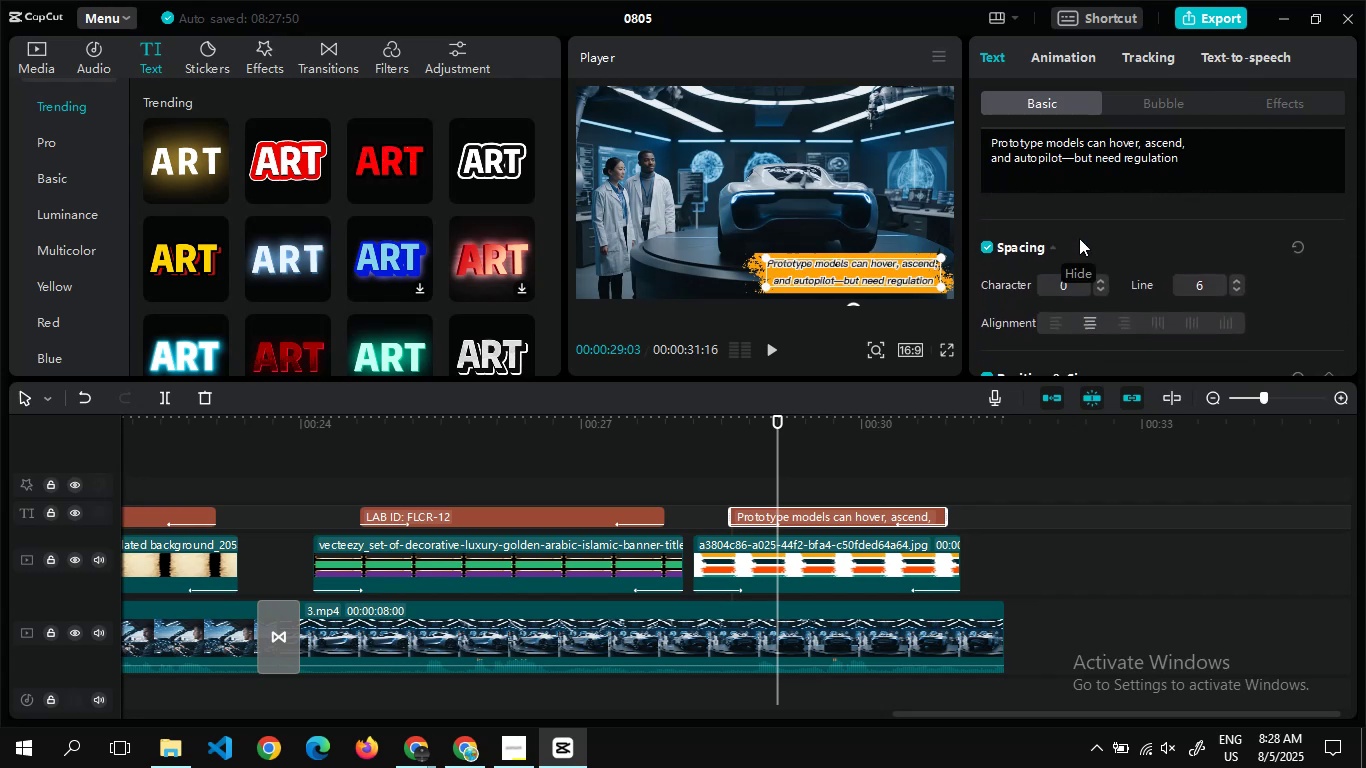 
wait(5.1)
 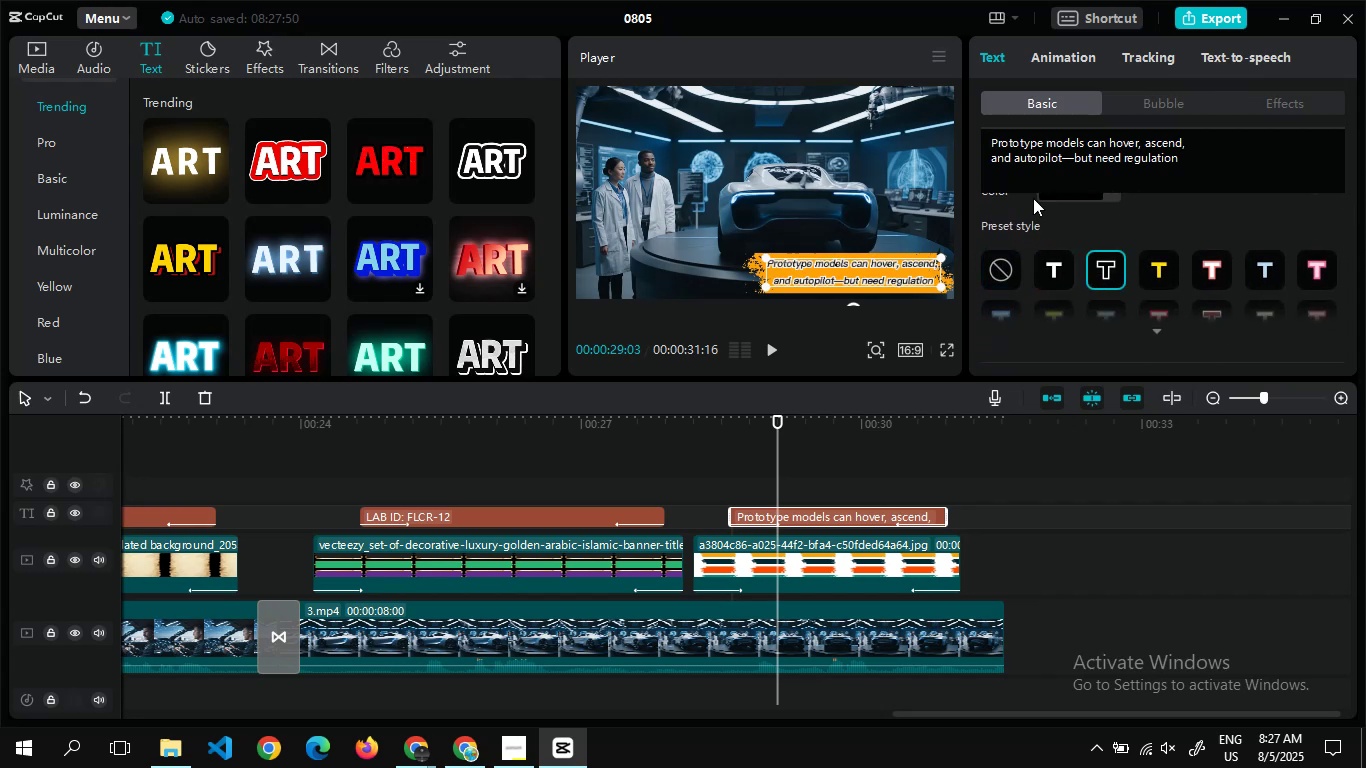 
left_click([1079, 238])
 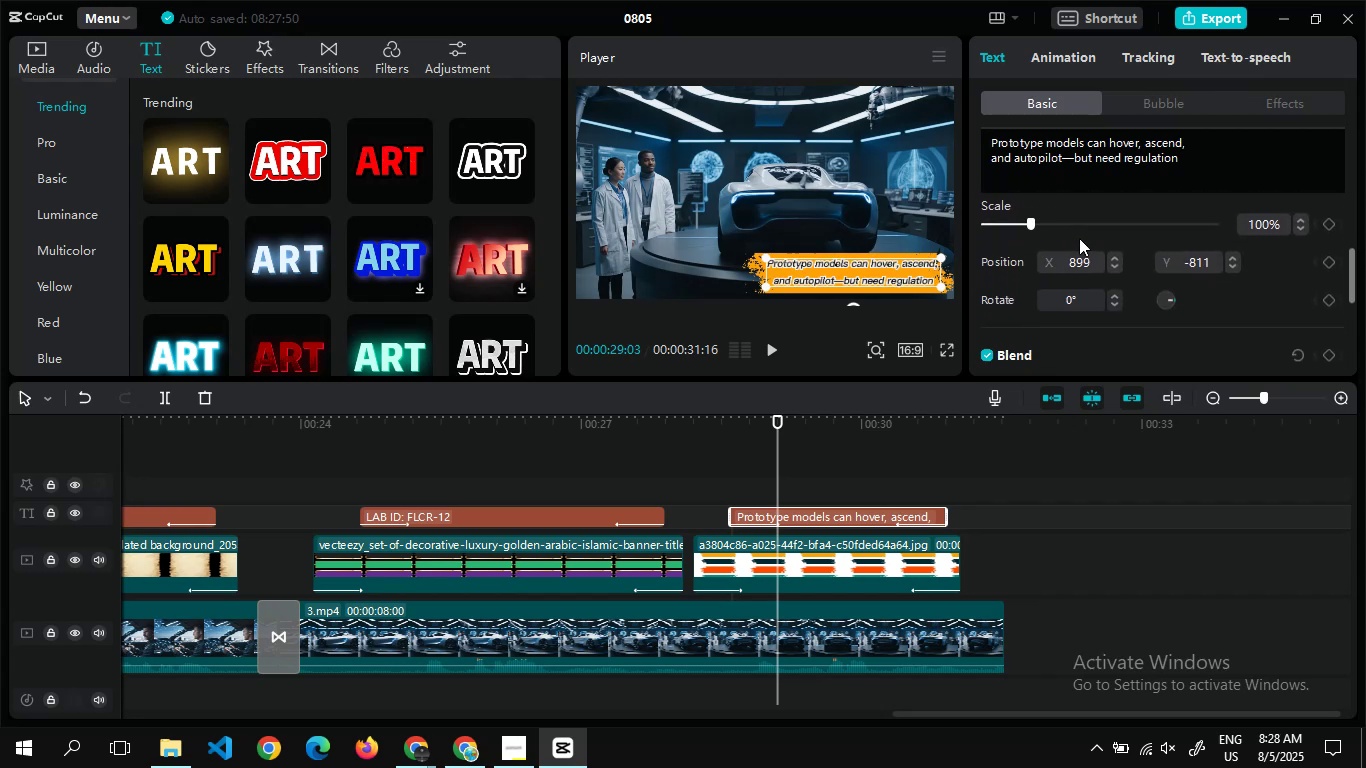 
mouse_move([991, 287])
 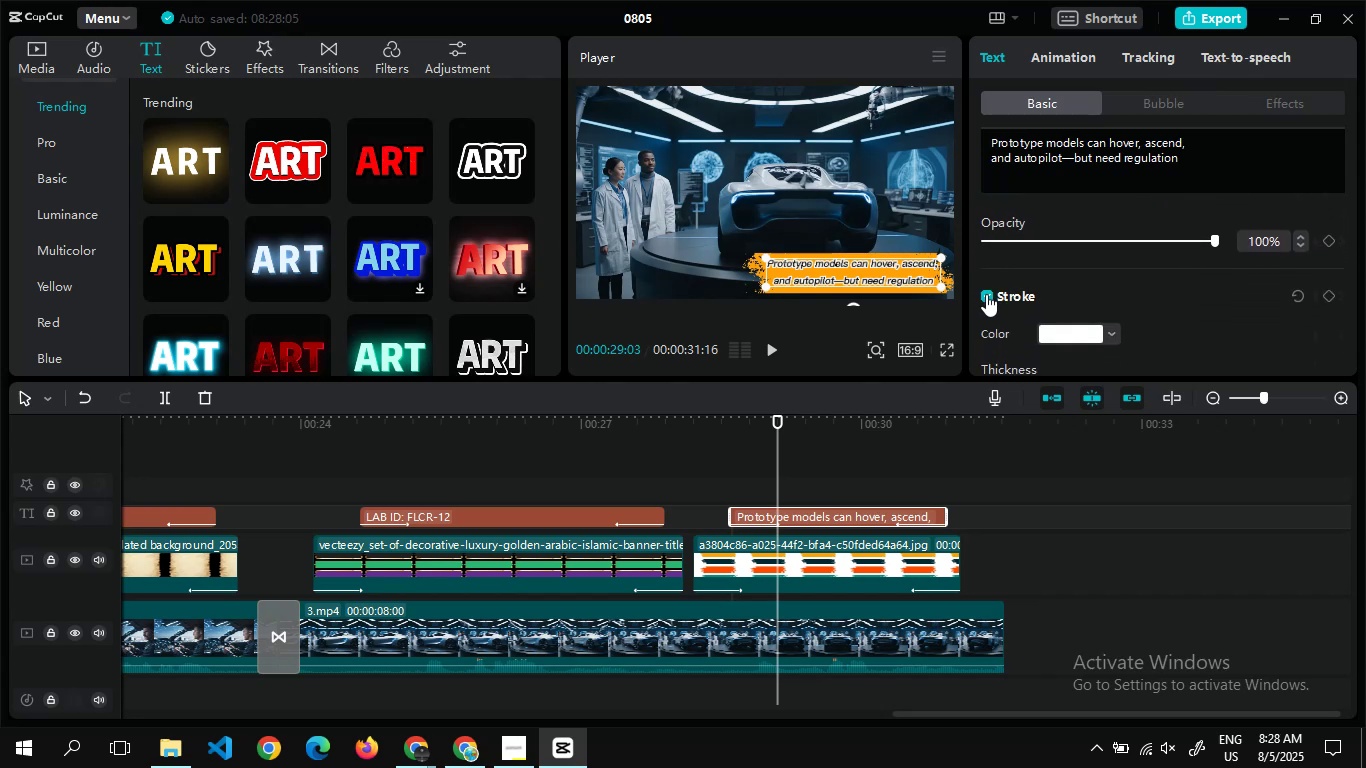 
left_click([986, 294])
 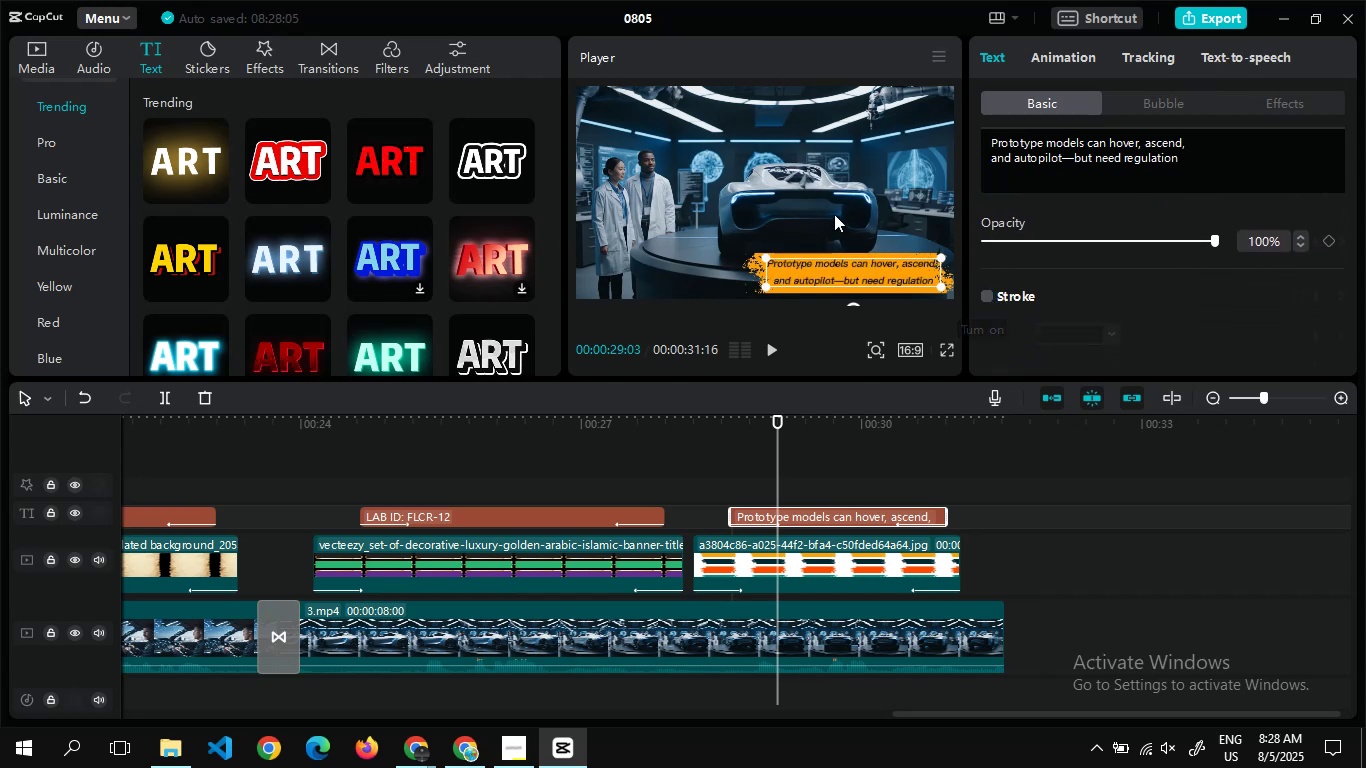 
left_click([834, 214])
 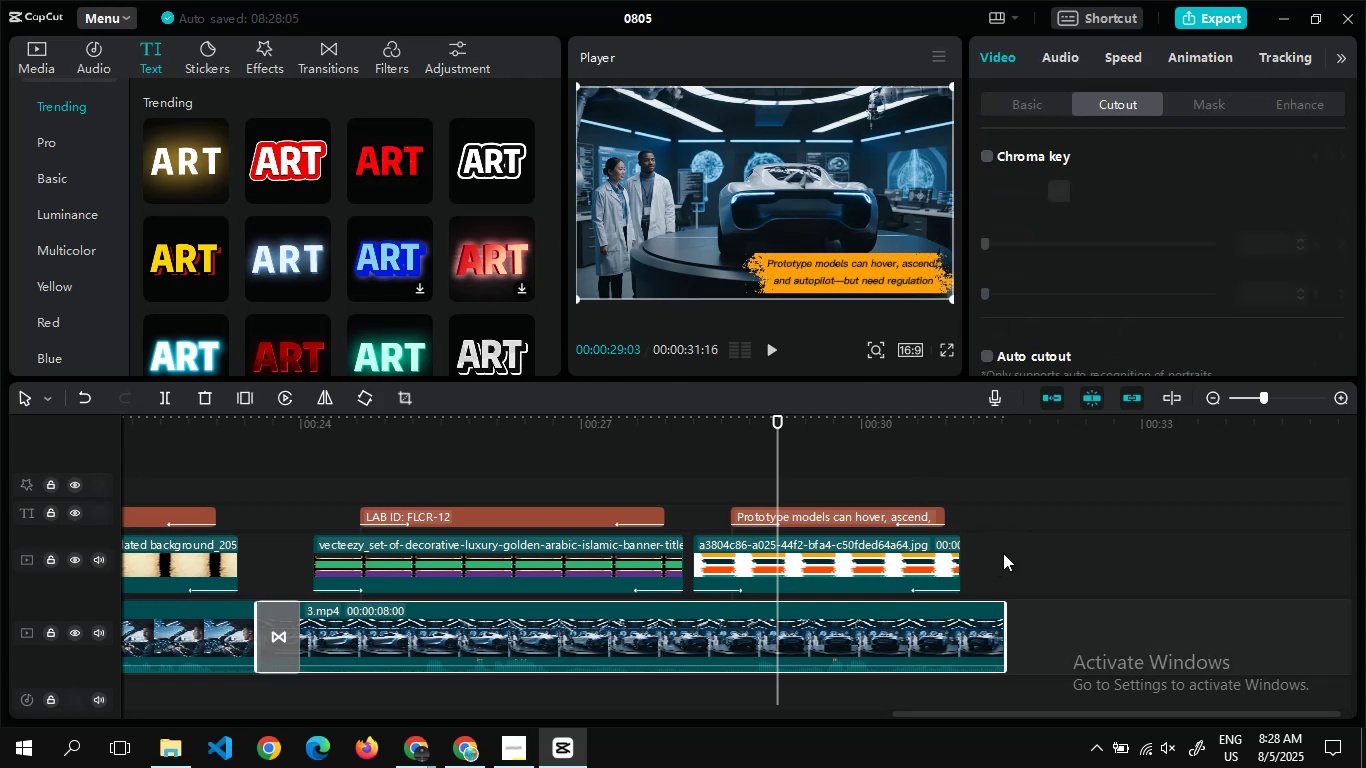 
double_click([1003, 553])
 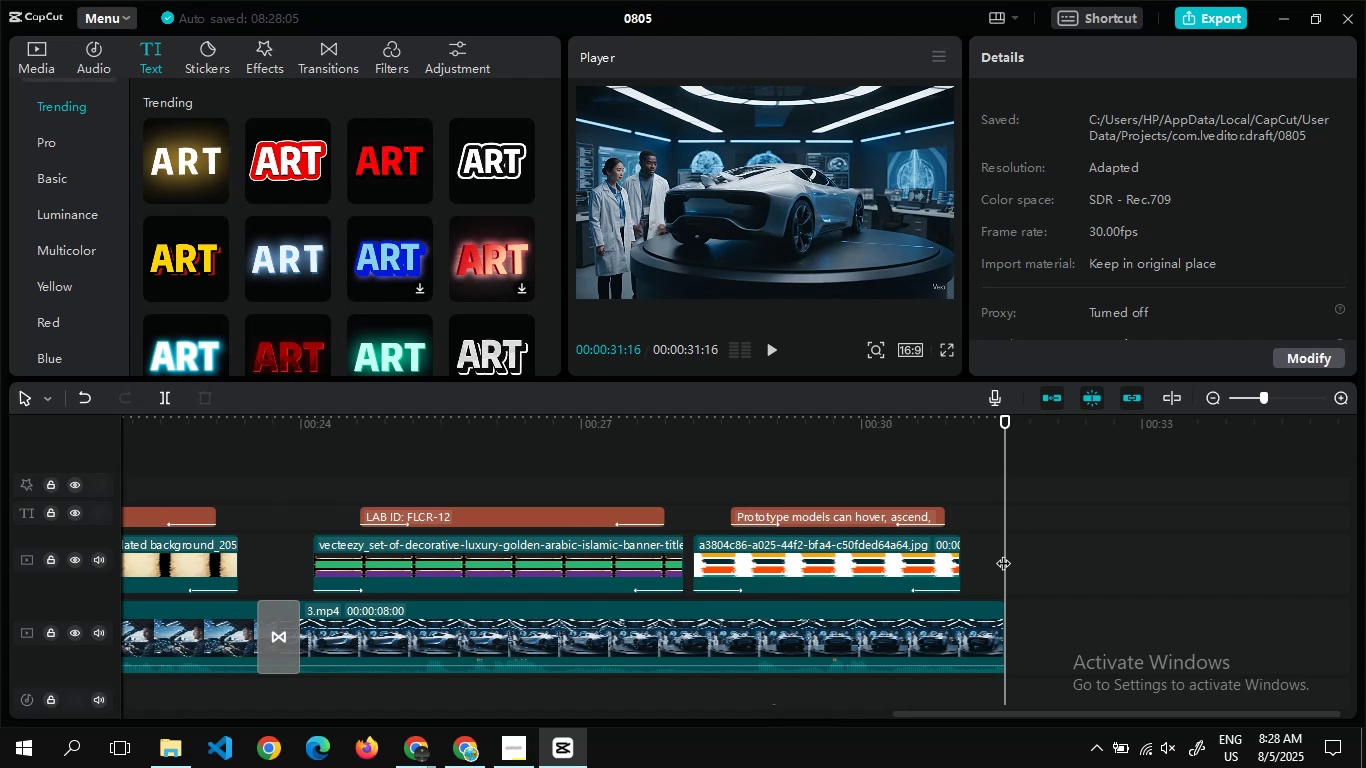 
wait(8.17)
 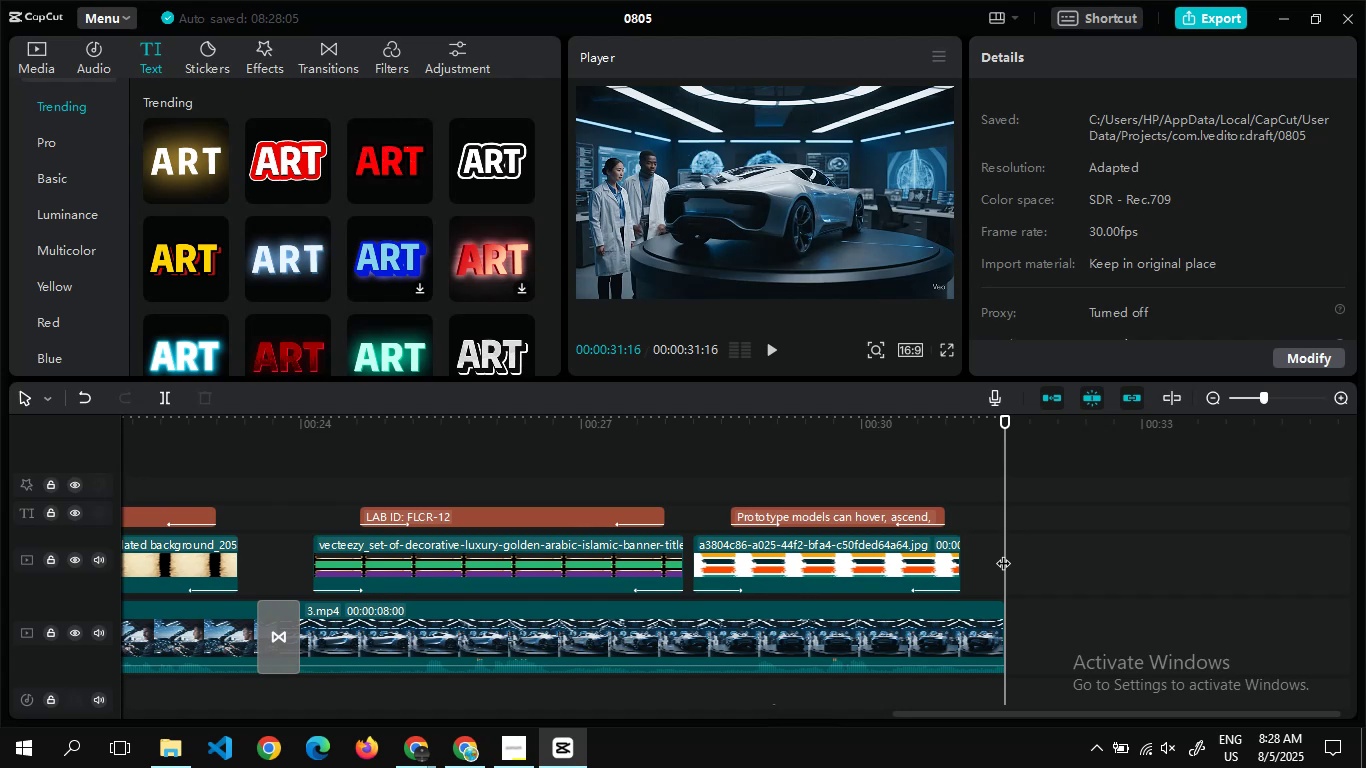 
left_click([40, 51])
 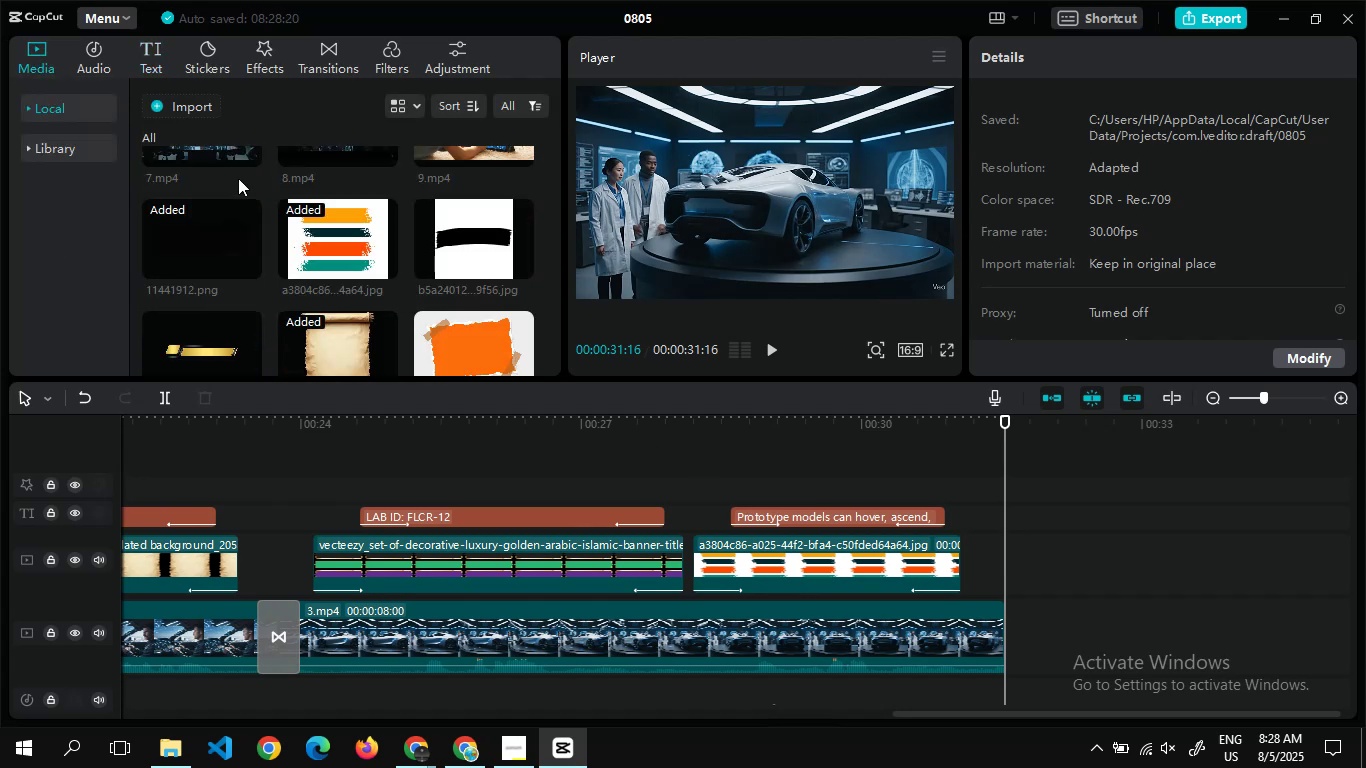 
mouse_move([346, 224])
 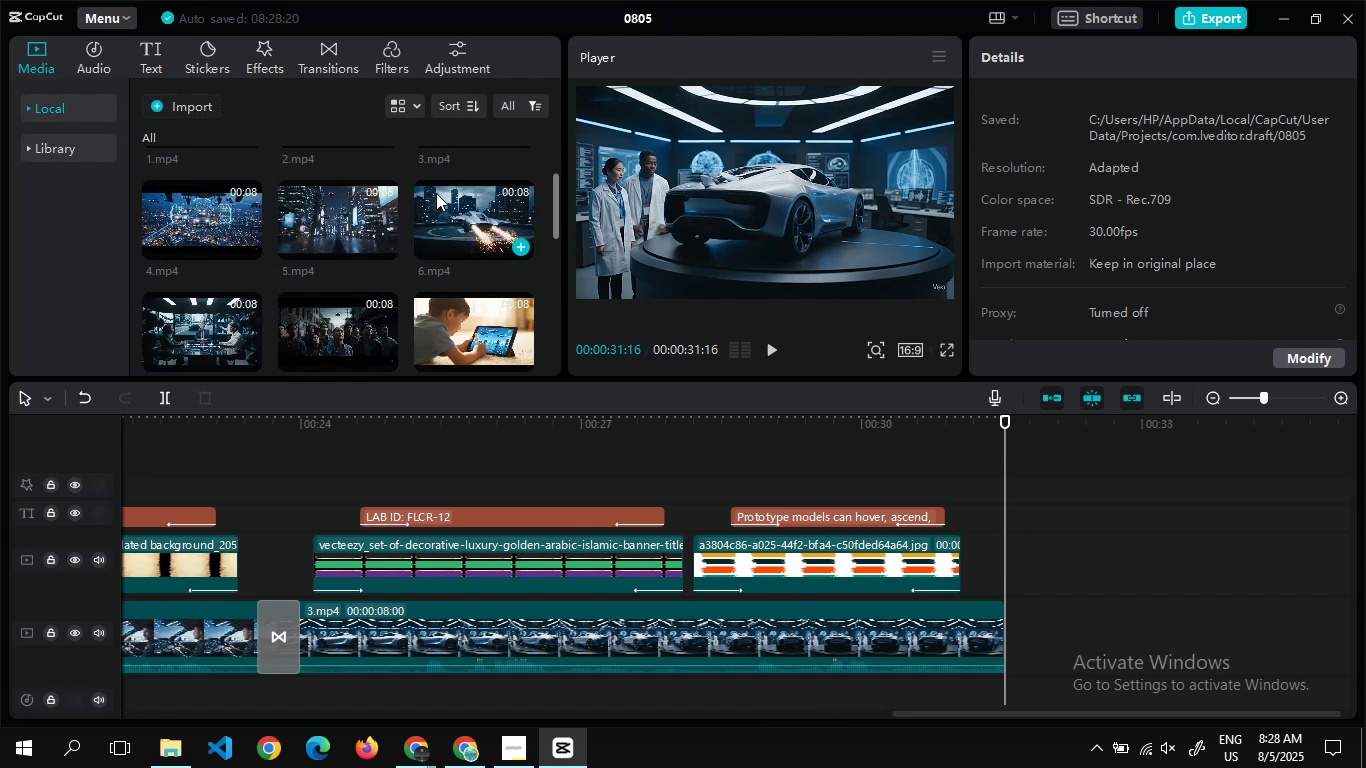 
left_click_drag(start_coordinate=[165, 207], to_coordinate=[1007, 620])
 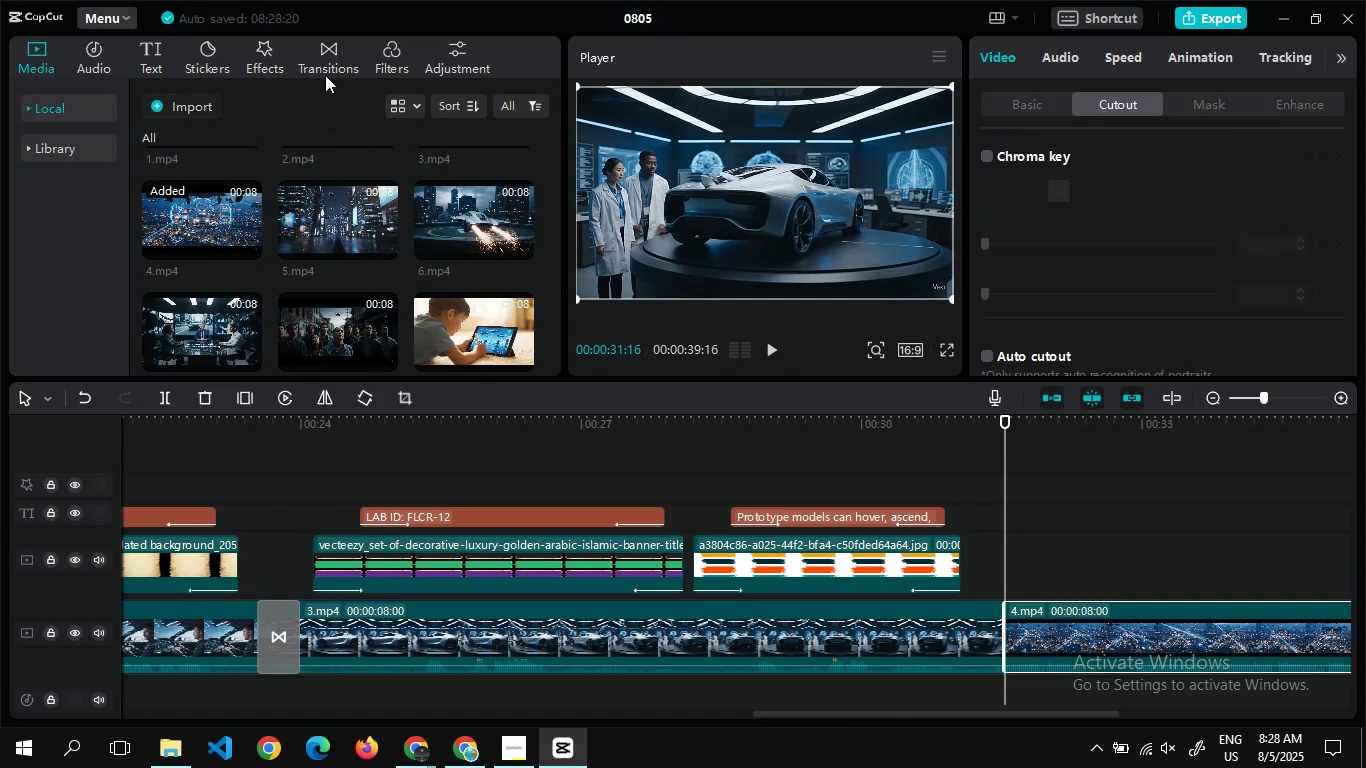 
left_click([325, 67])
 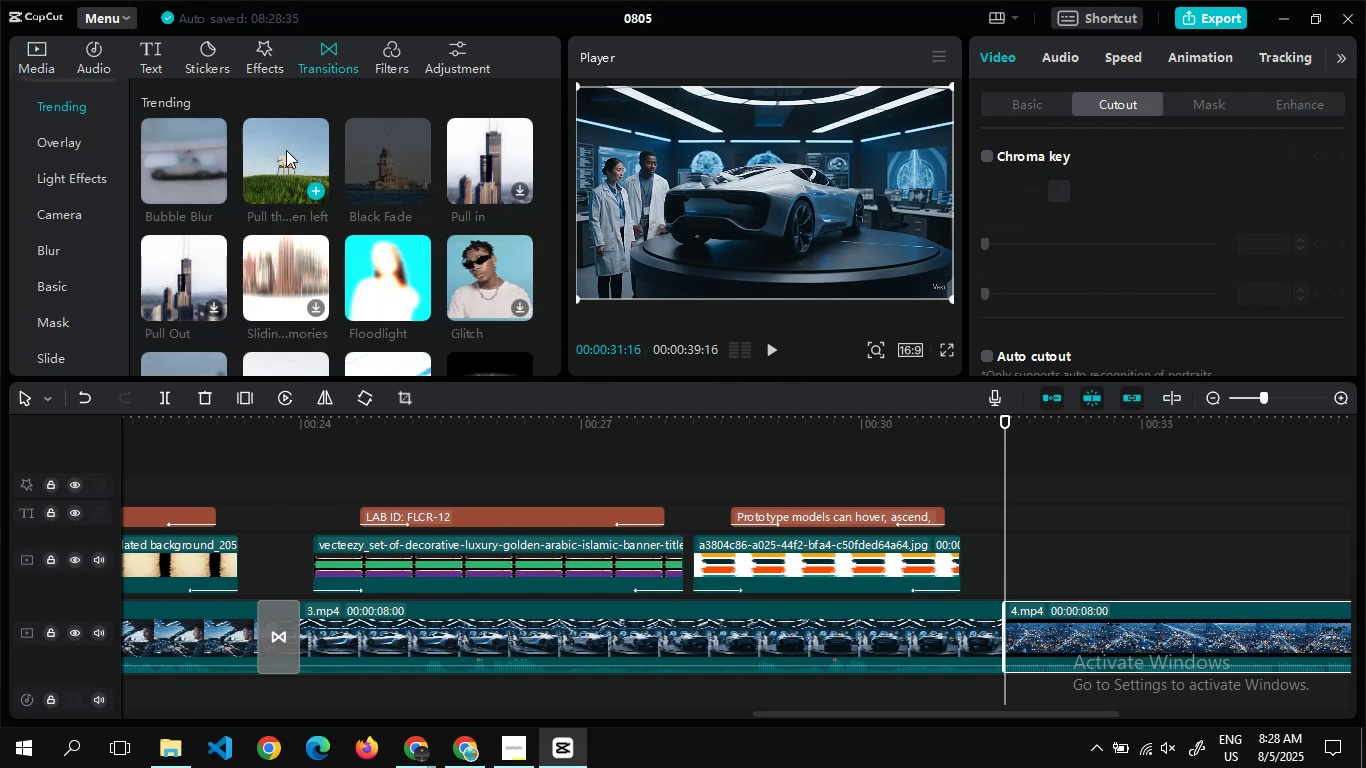 
left_click_drag(start_coordinate=[286, 151], to_coordinate=[976, 646])
 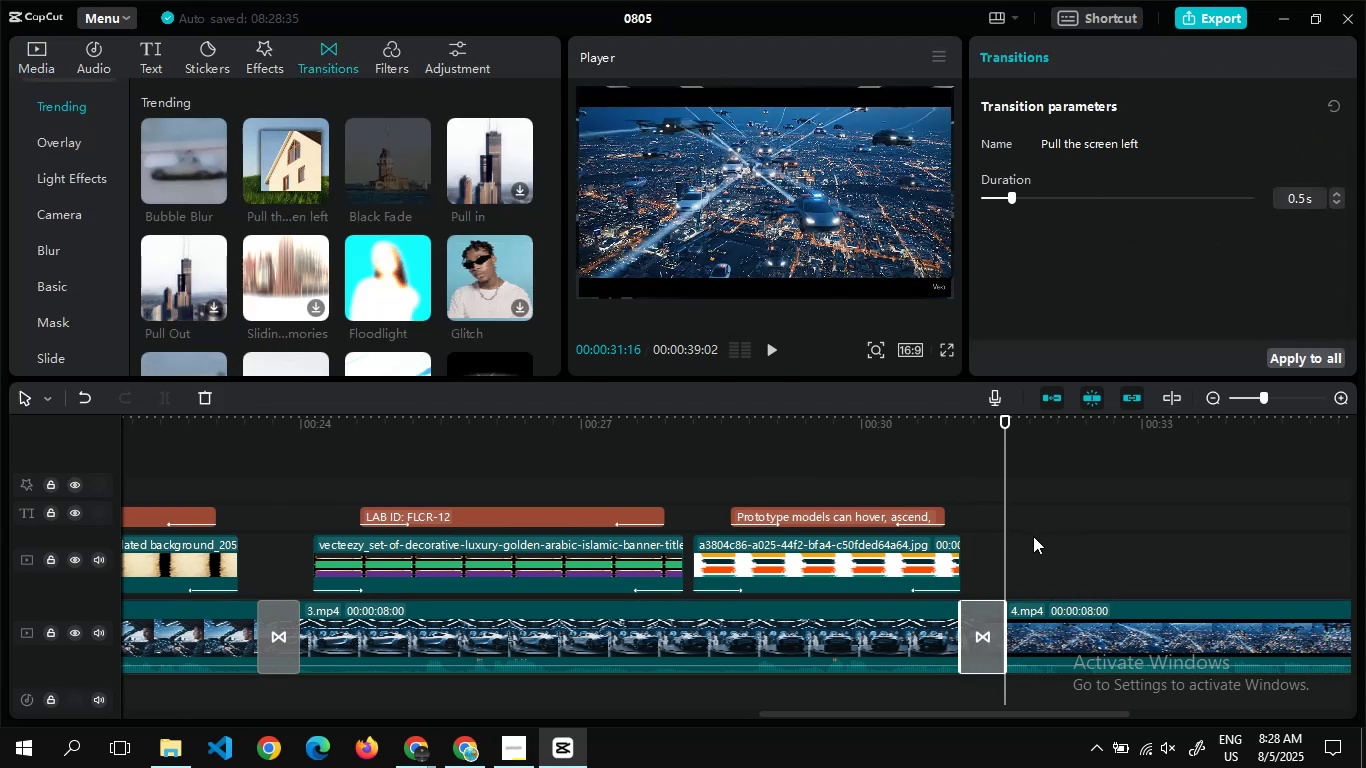 
double_click([1015, 536])
 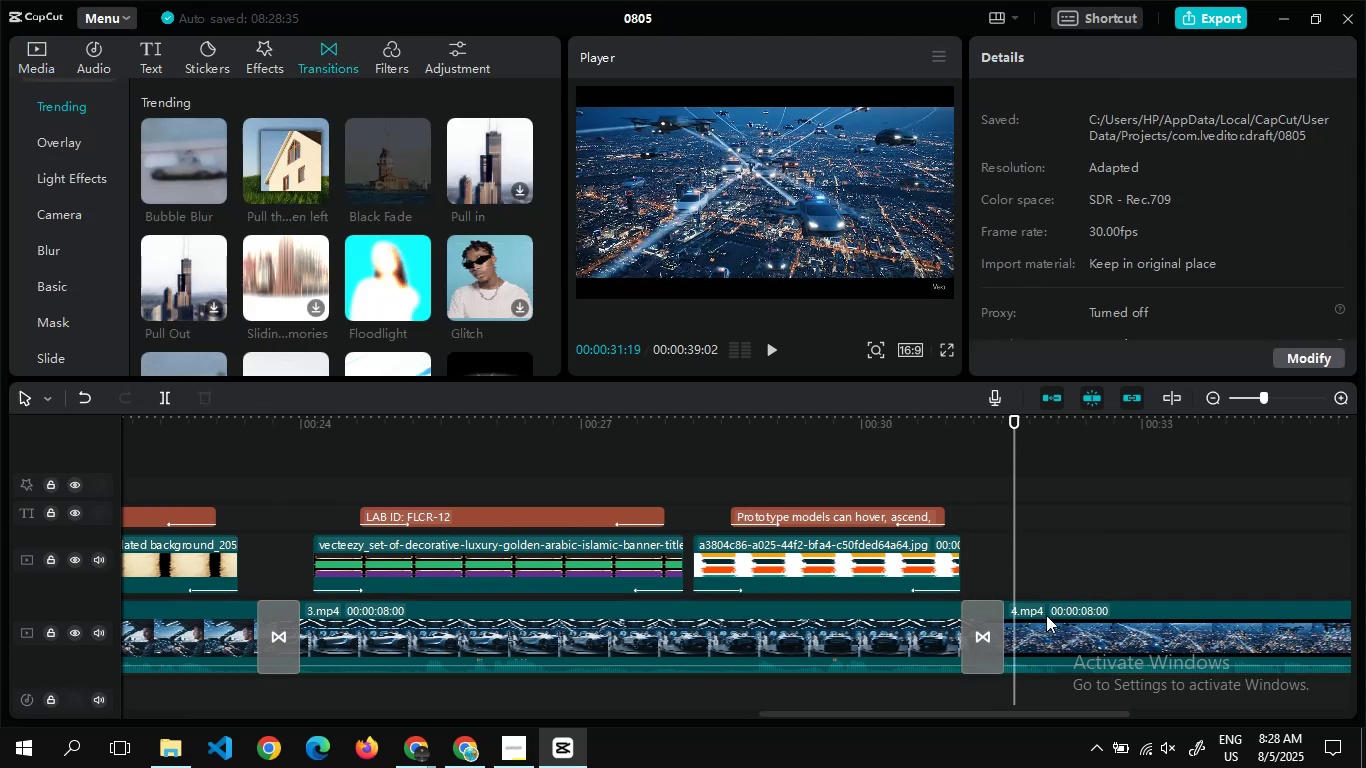 
left_click([1050, 629])
 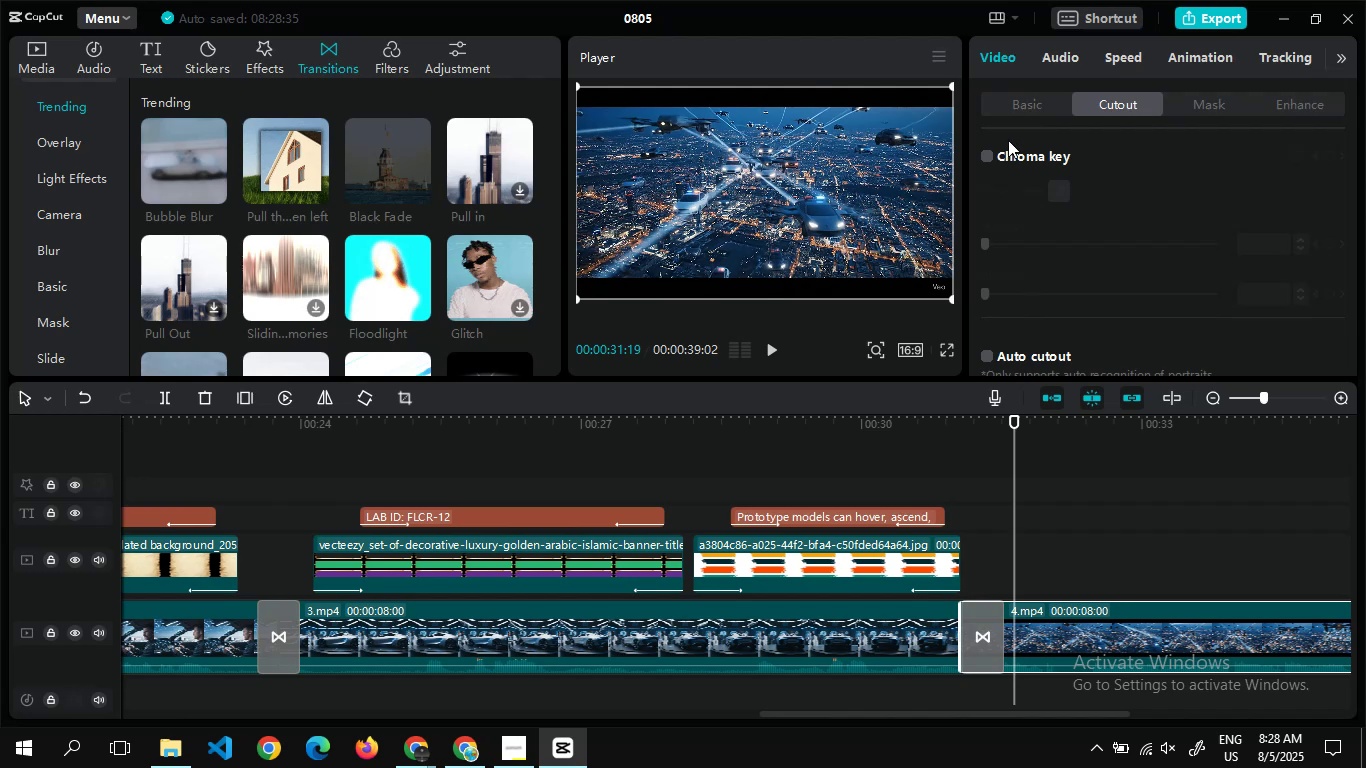 
wait(5.61)
 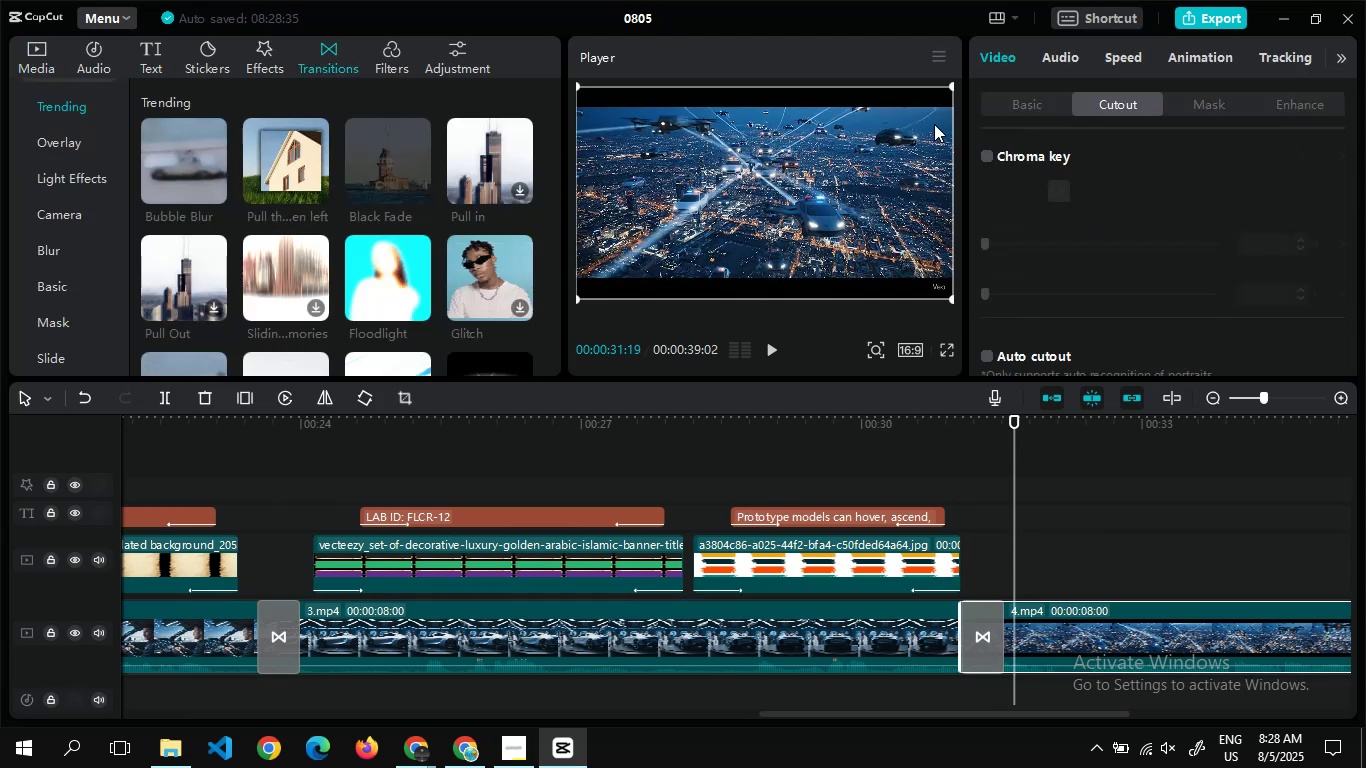 
left_click([1019, 107])
 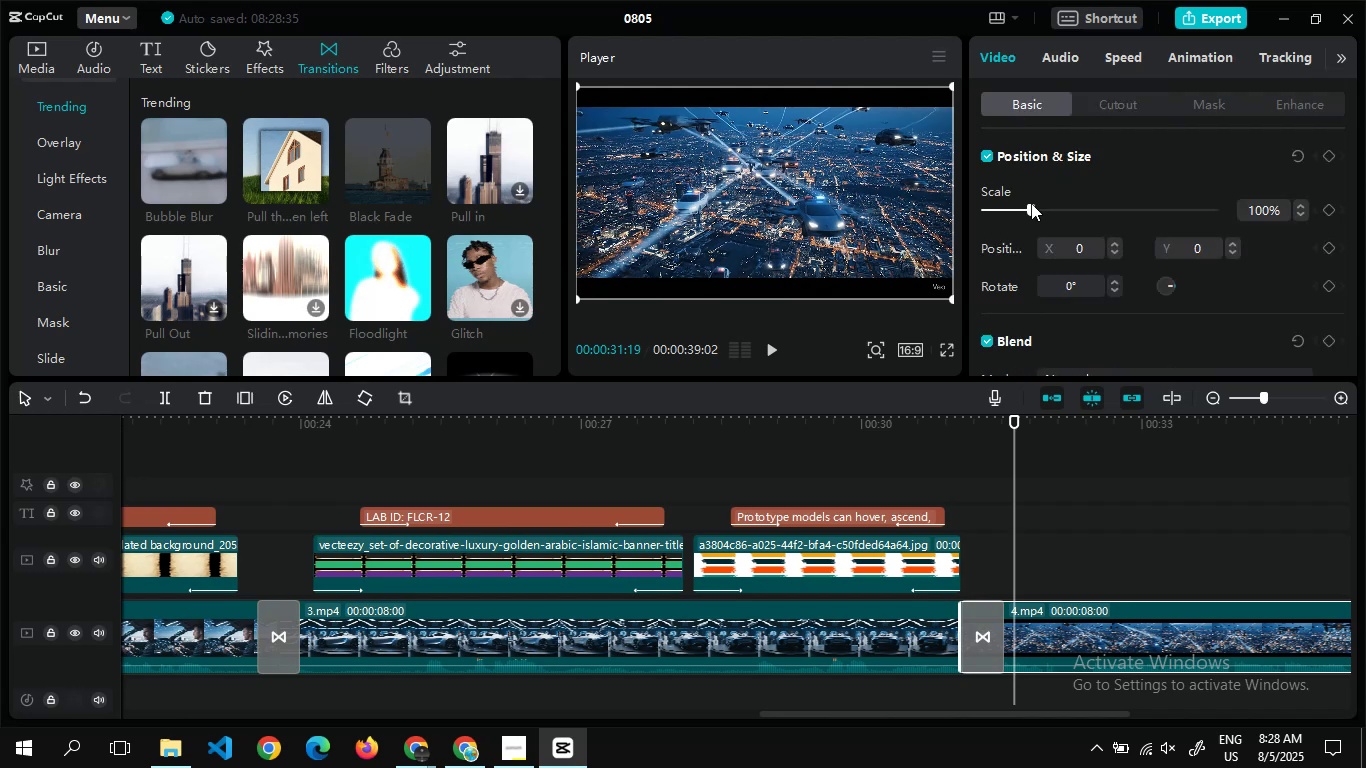 
left_click_drag(start_coordinate=[1030, 208], to_coordinate=[1041, 210])
 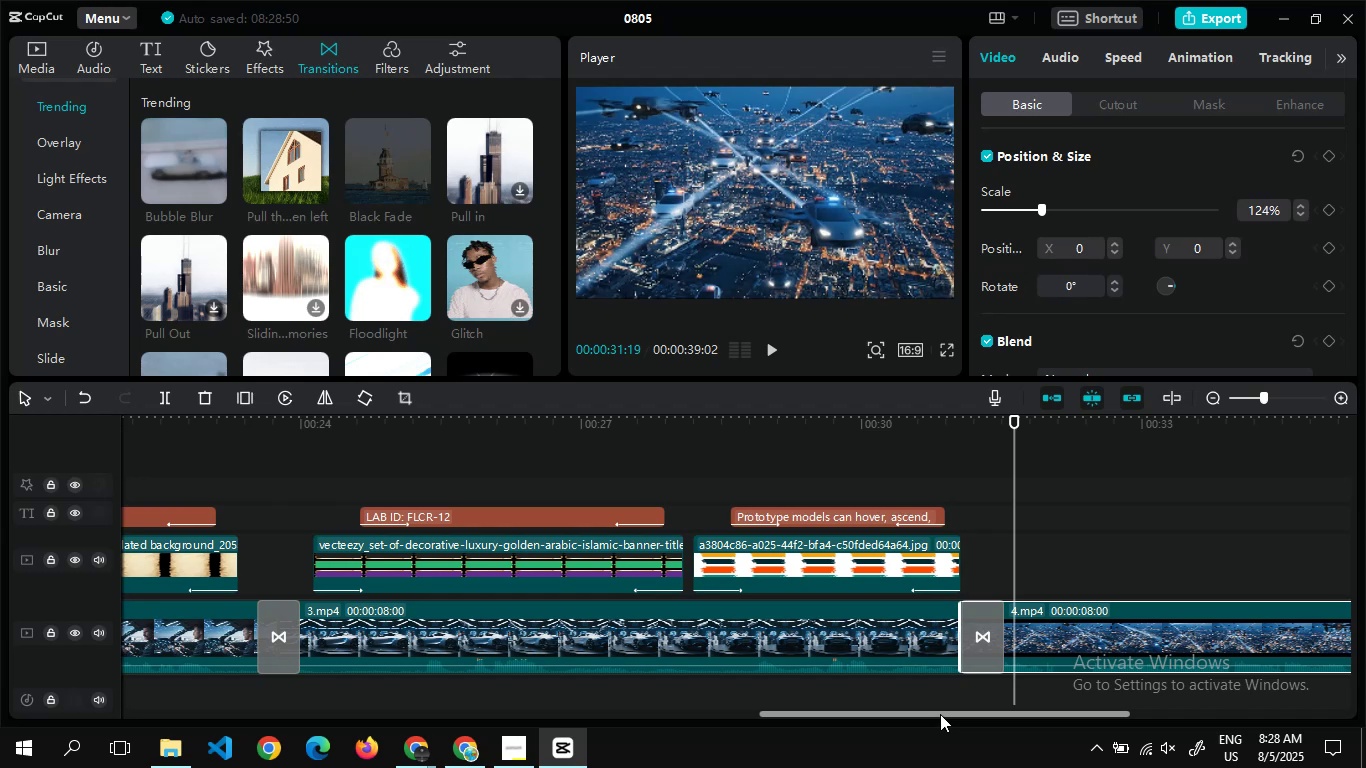 
left_click_drag(start_coordinate=[940, 711], to_coordinate=[1134, 682])
 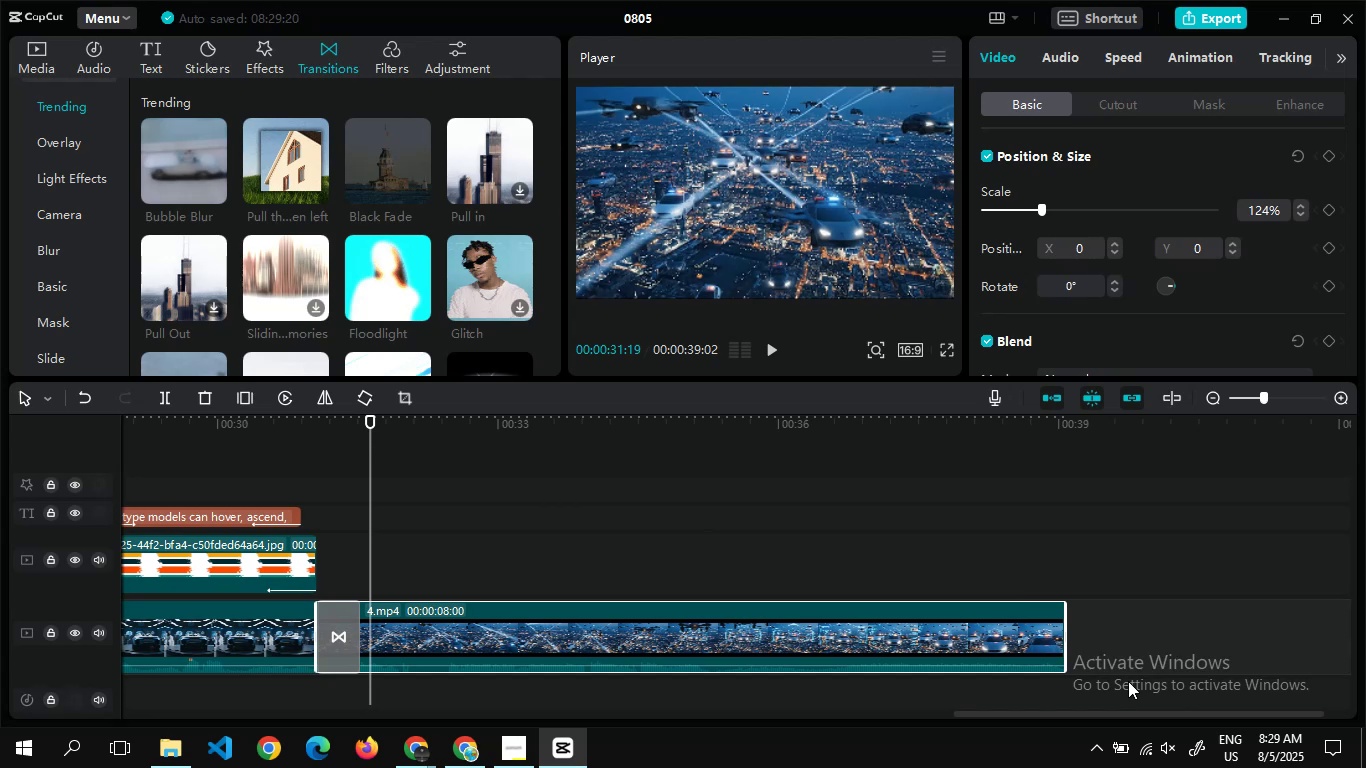 
wait(30.02)
 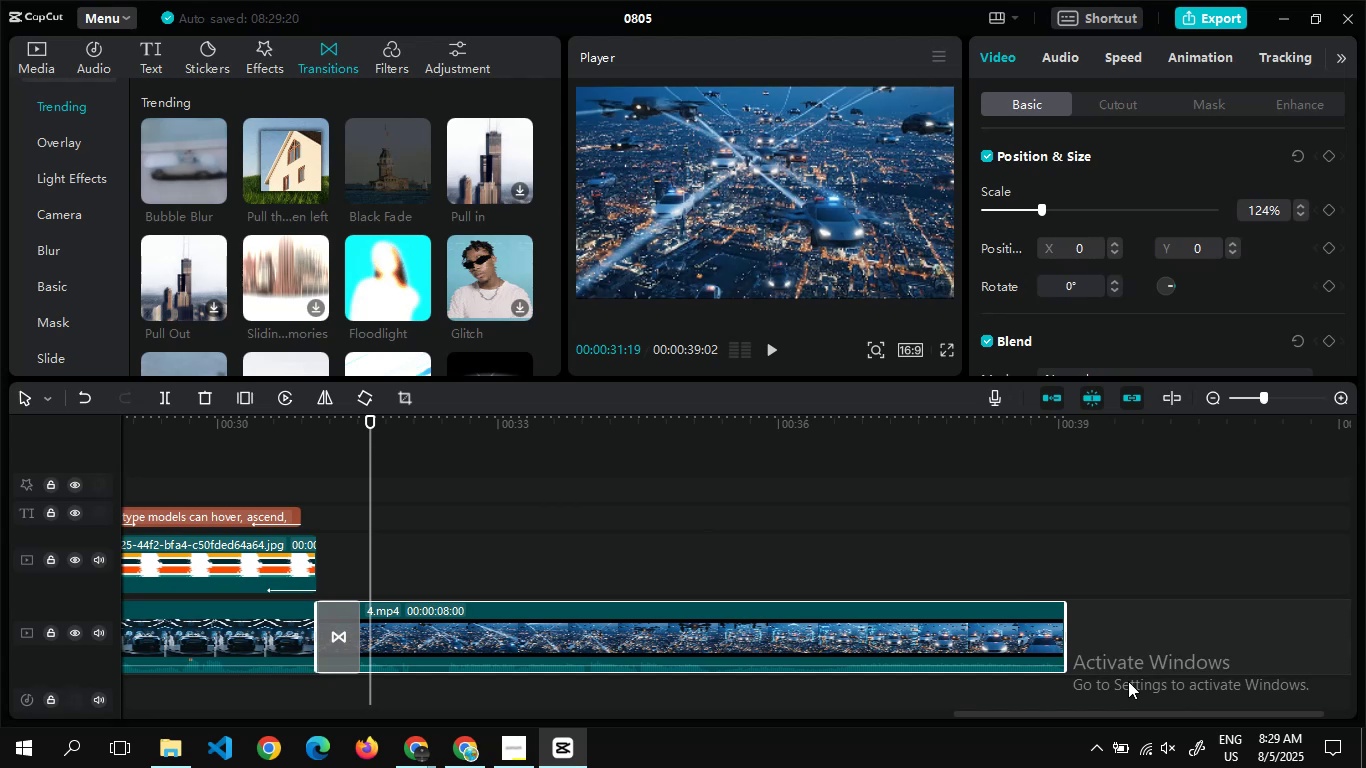 
left_click([39, 47])
 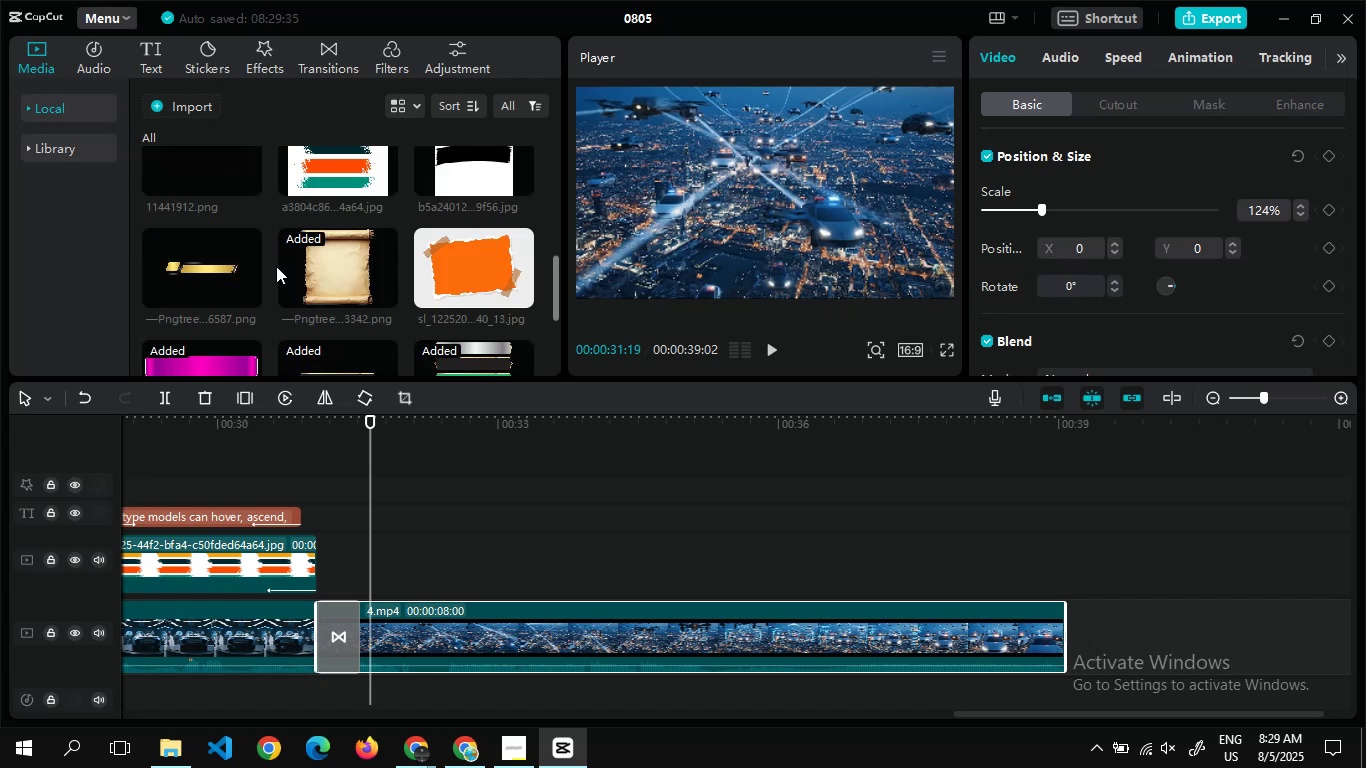 
wait(12.79)
 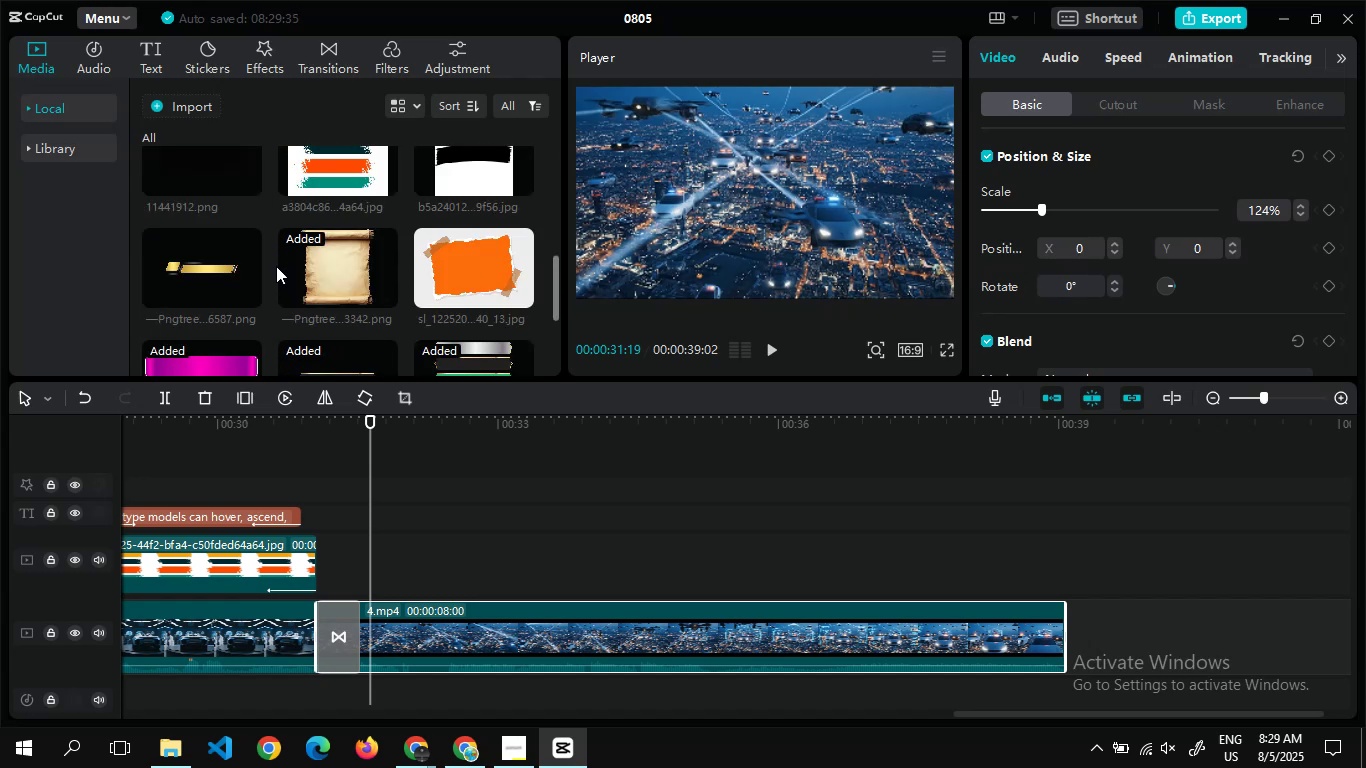 
left_click_drag(start_coordinate=[346, 272], to_coordinate=[371, 568])
 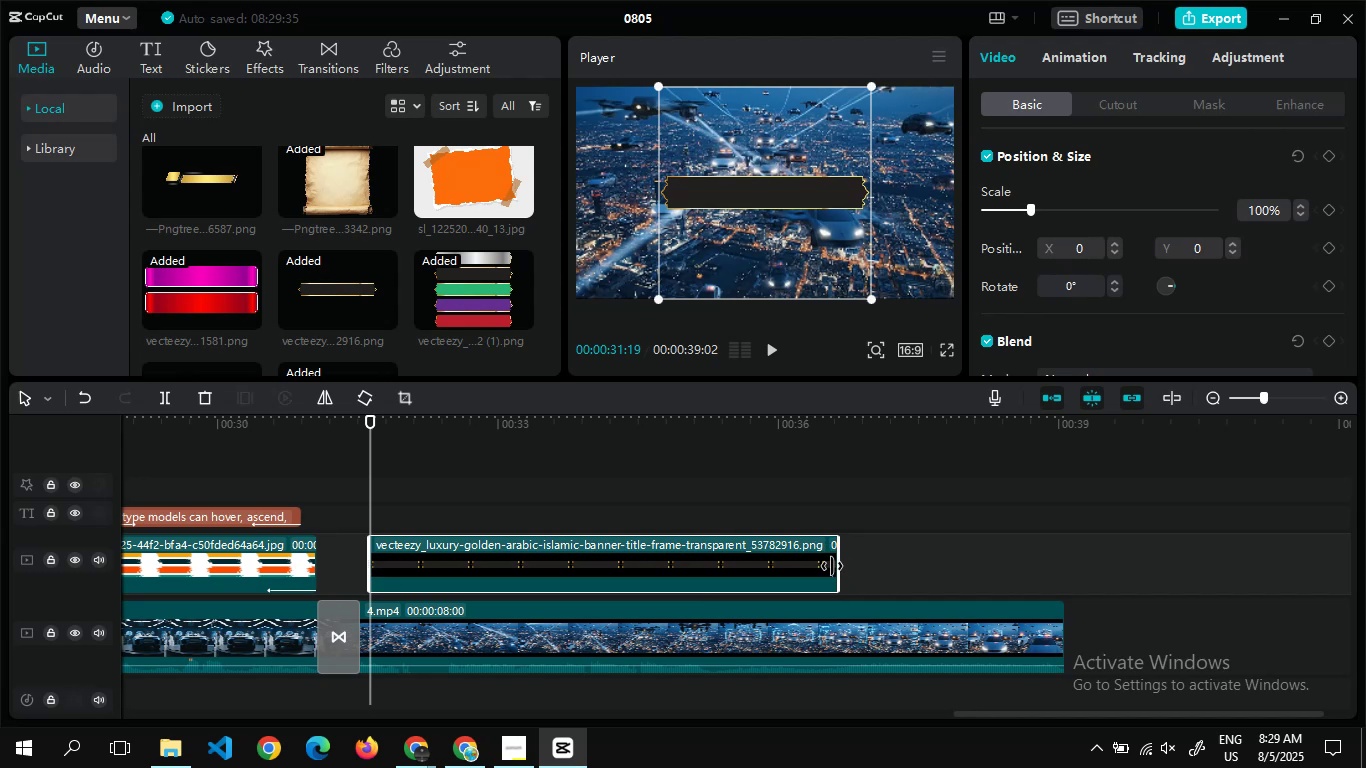 
left_click_drag(start_coordinate=[838, 564], to_coordinate=[702, 590])
 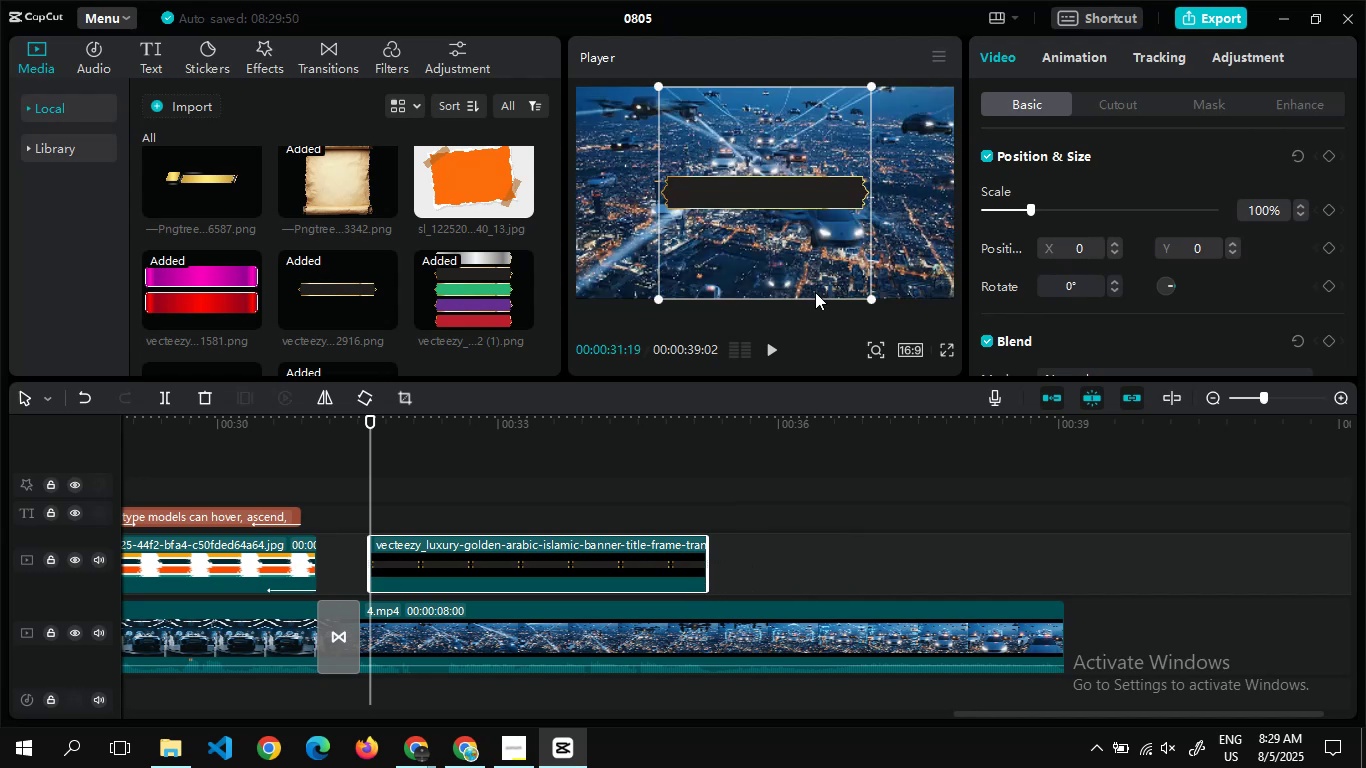 
left_click_drag(start_coordinate=[778, 192], to_coordinate=[702, 274])
 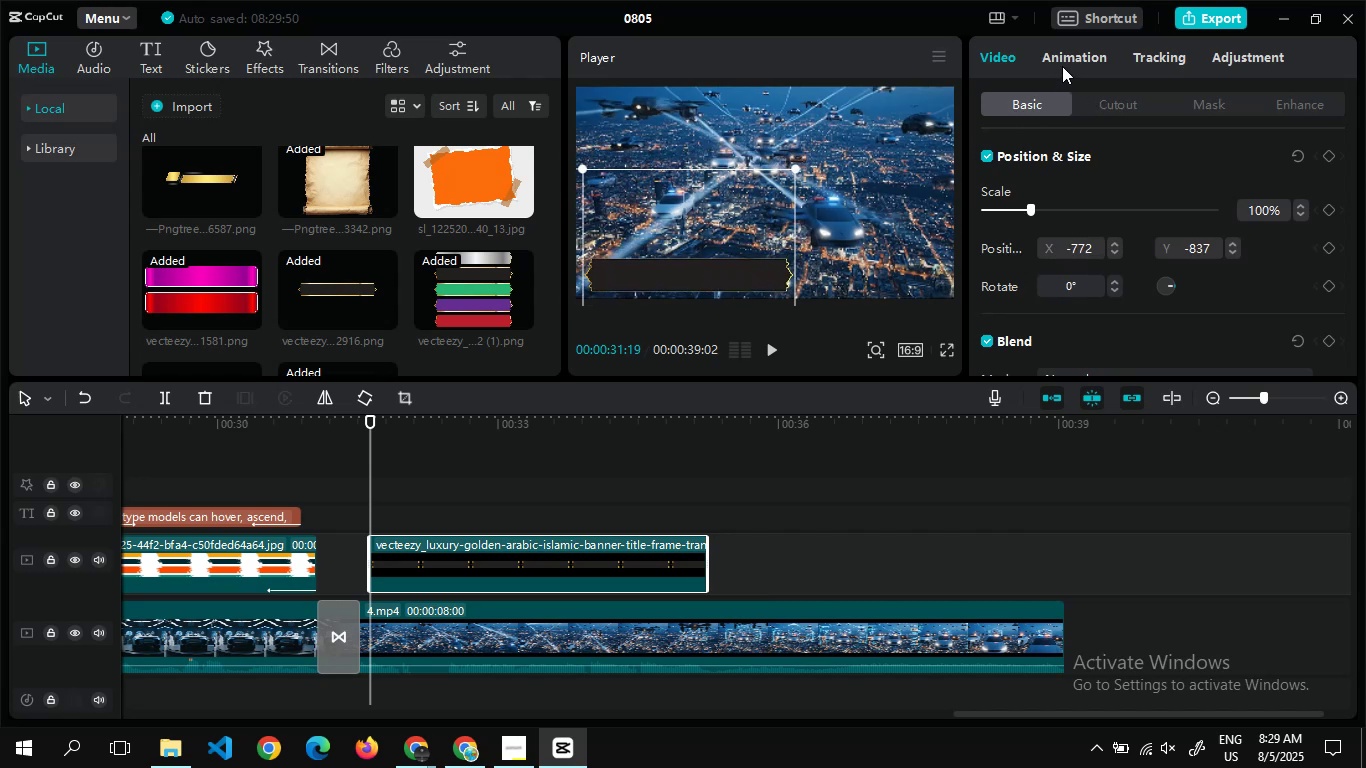 
left_click([1067, 54])
 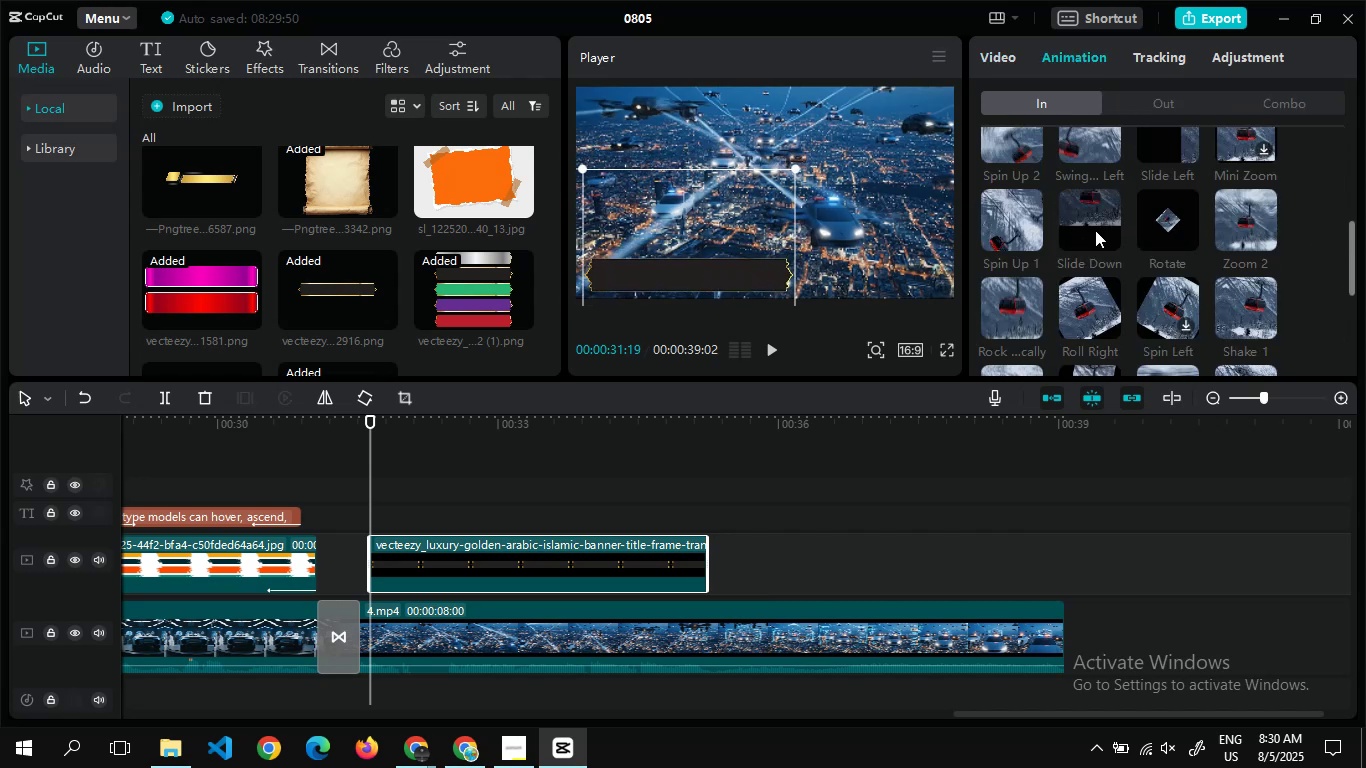 
left_click([1110, 223])
 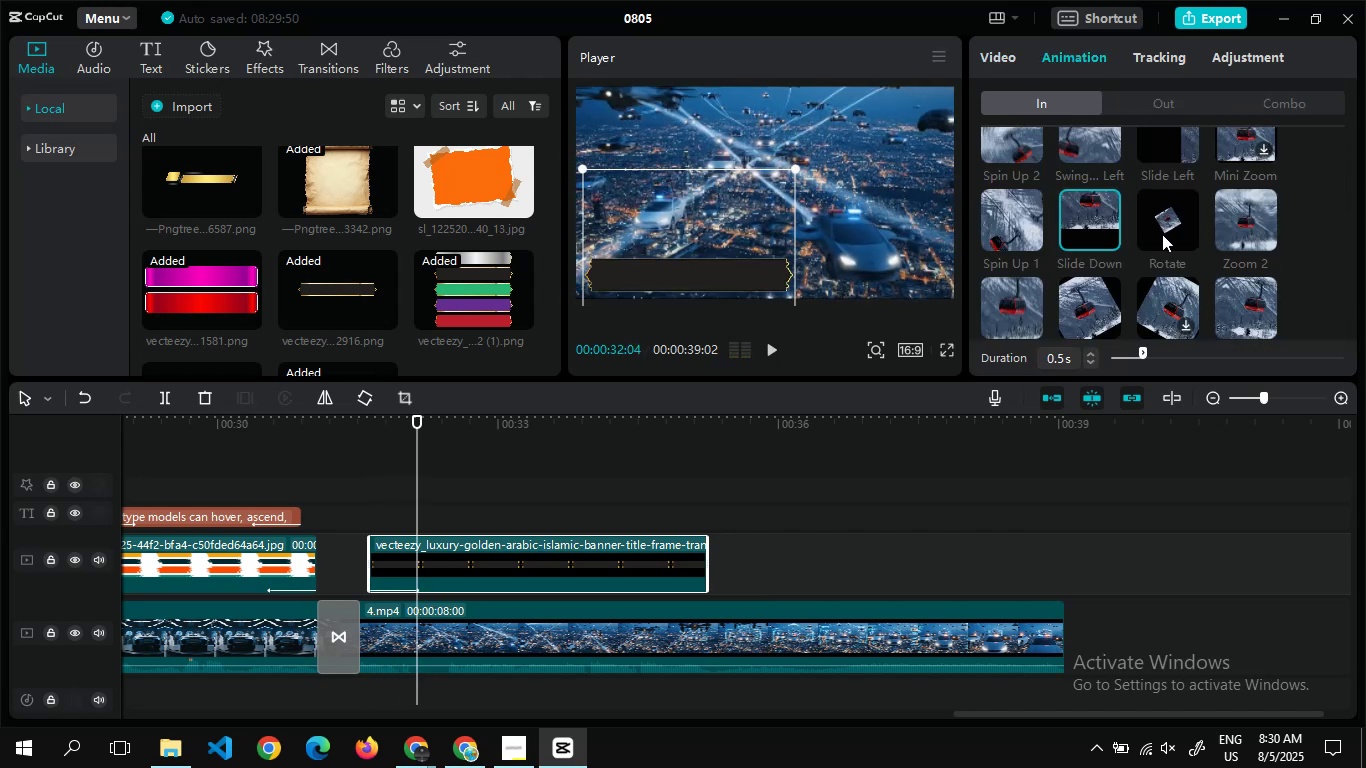 
left_click([1159, 233])
 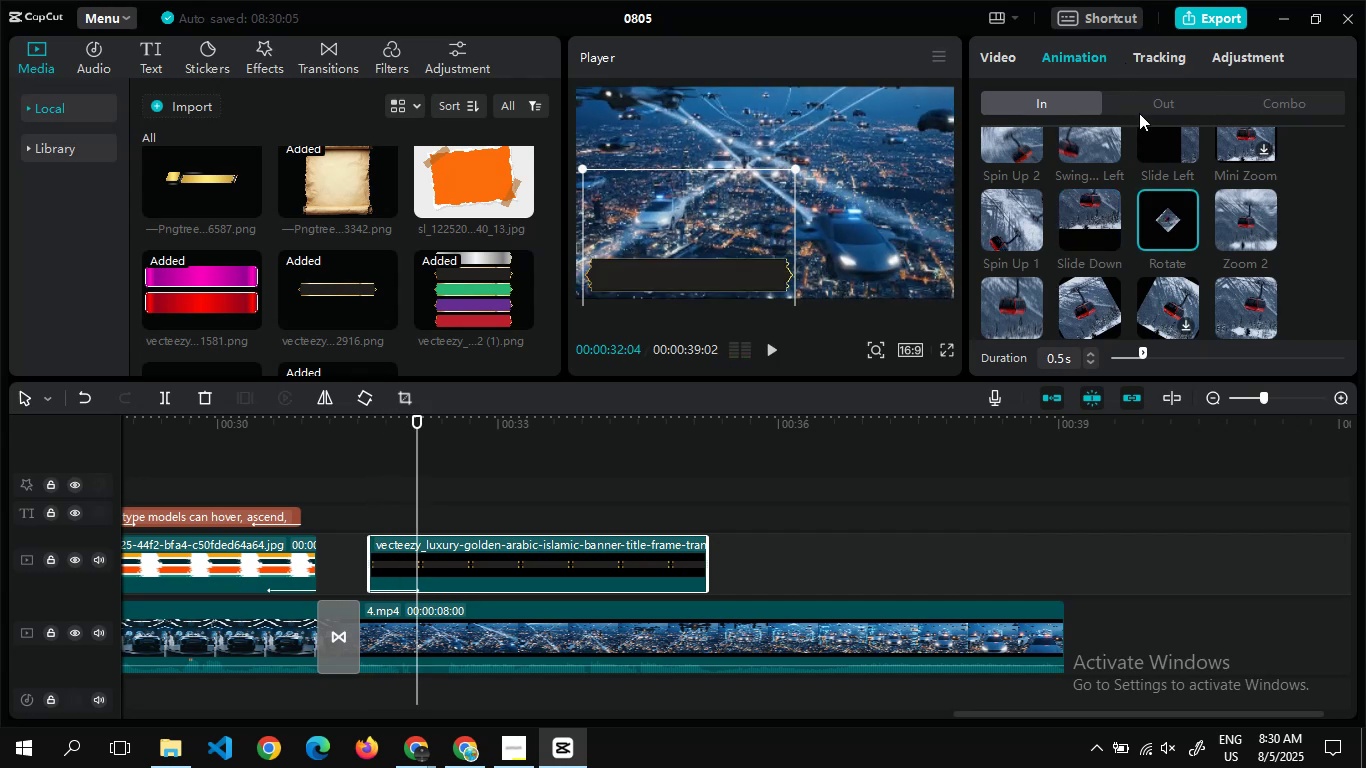 
left_click([1141, 103])
 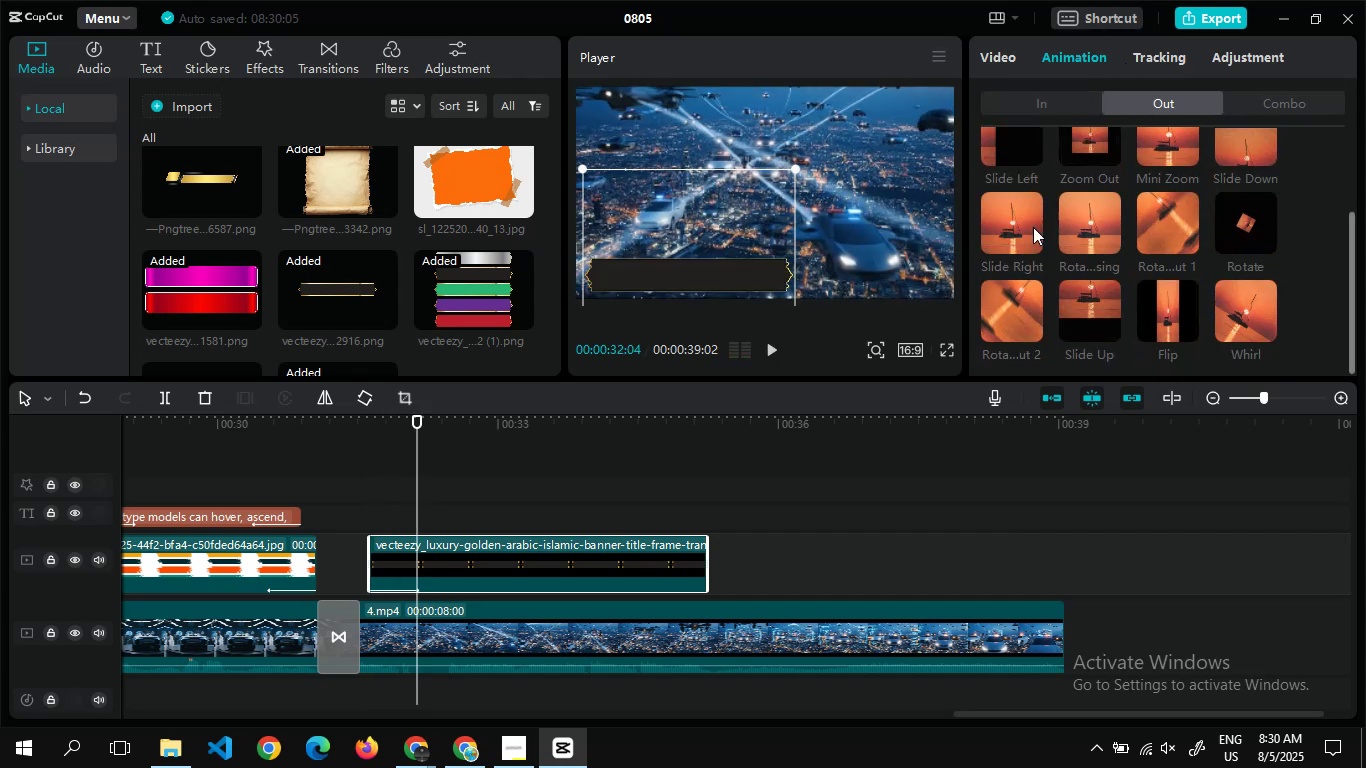 
left_click([1024, 227])
 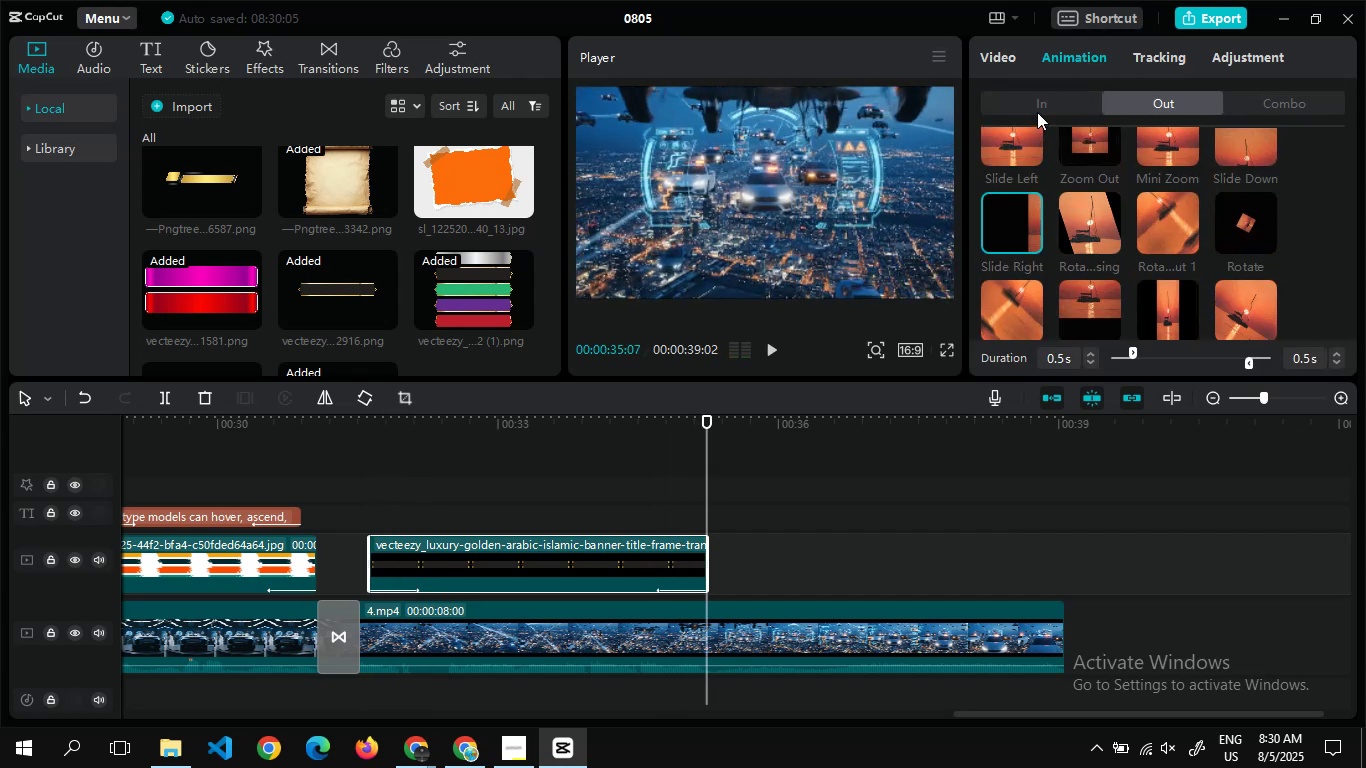 
left_click([1038, 106])
 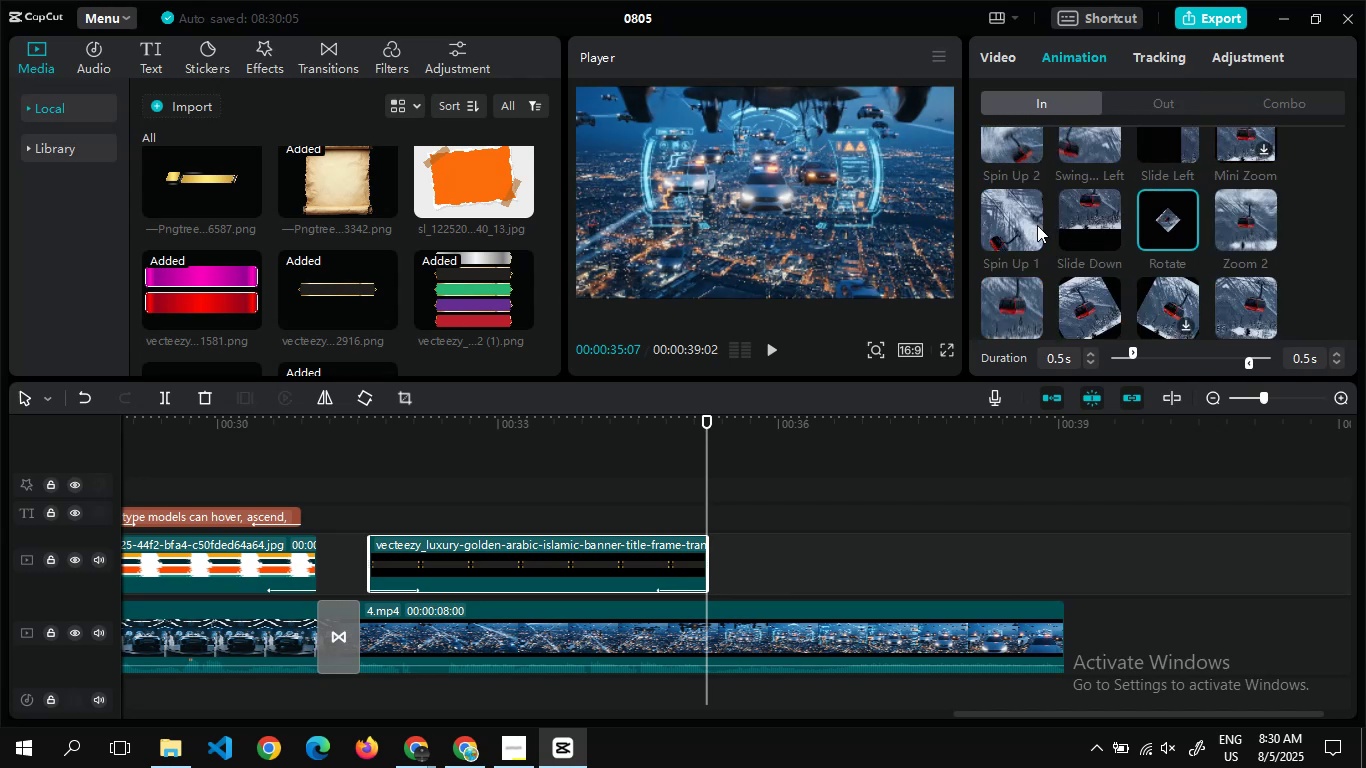 
left_click([1020, 229])
 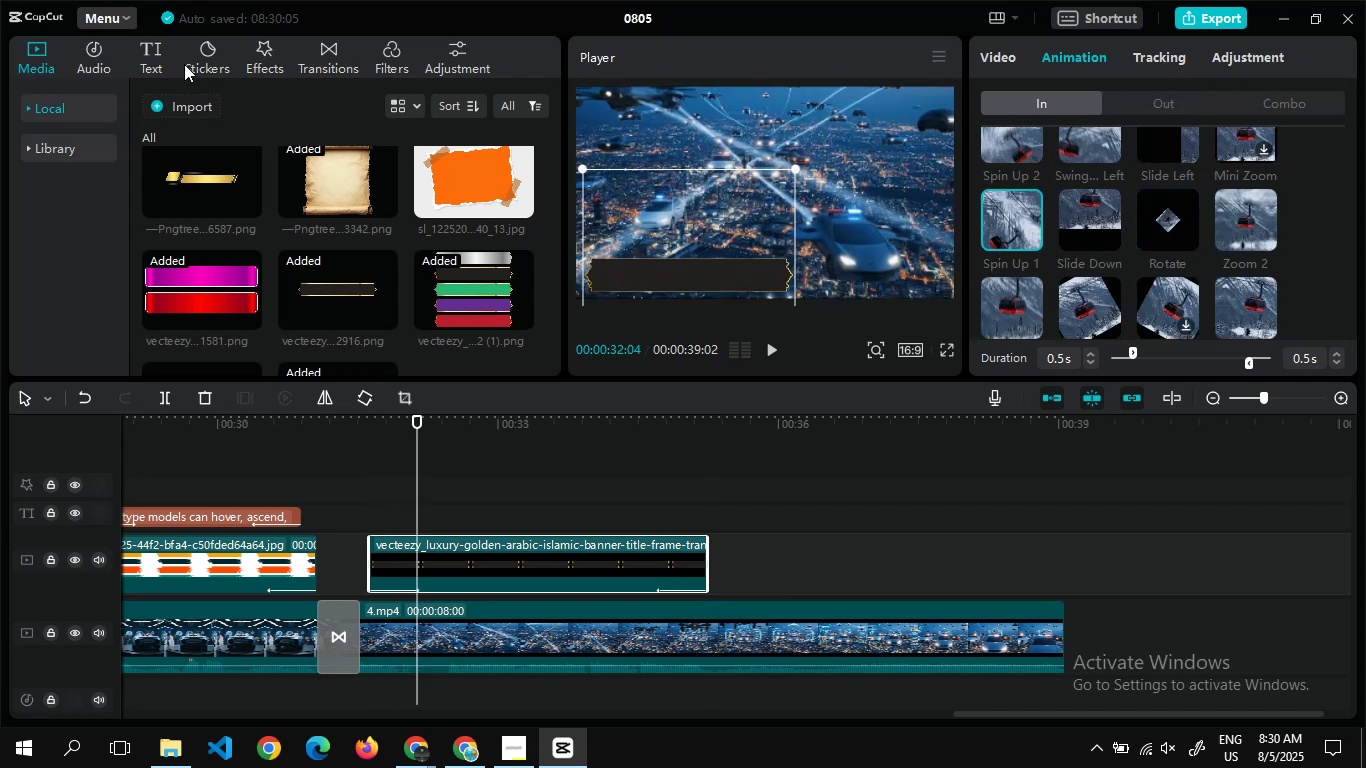 
left_click([151, 54])
 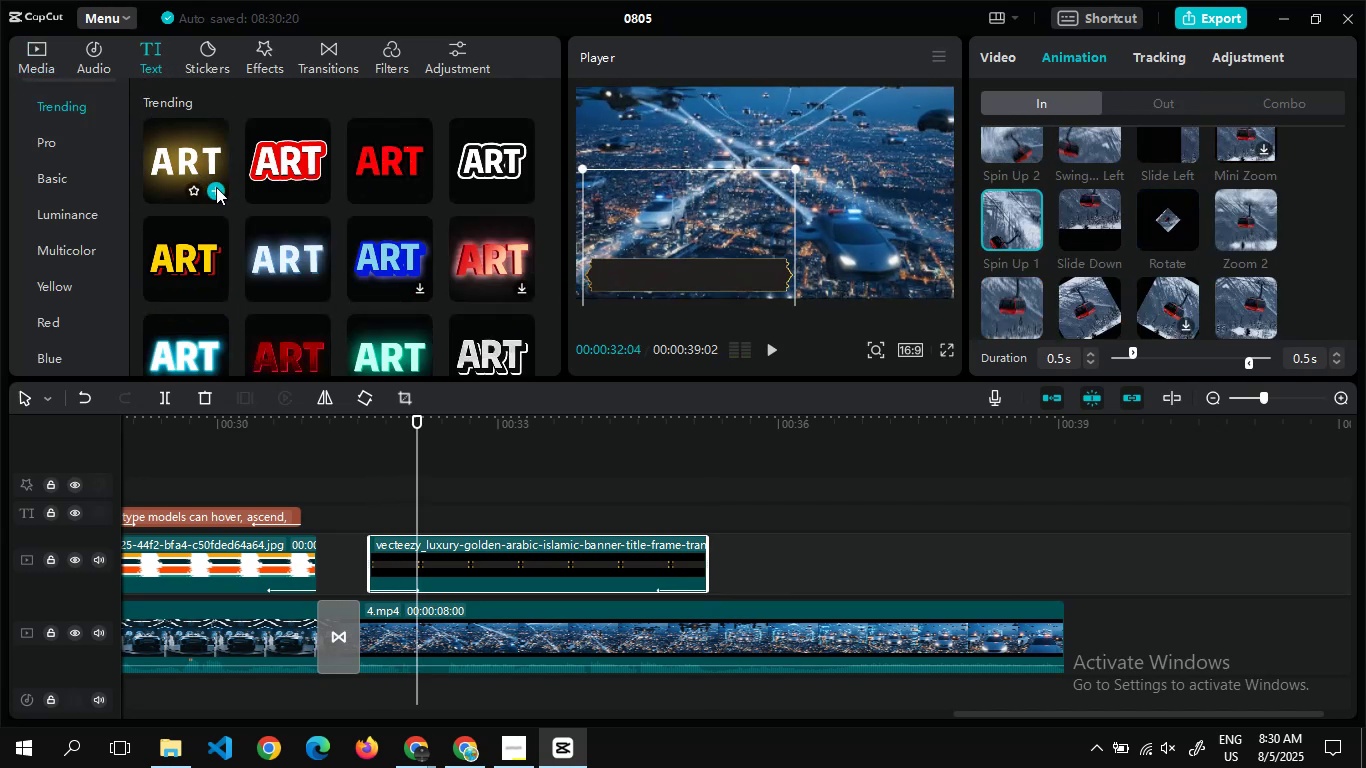 
left_click([216, 188])
 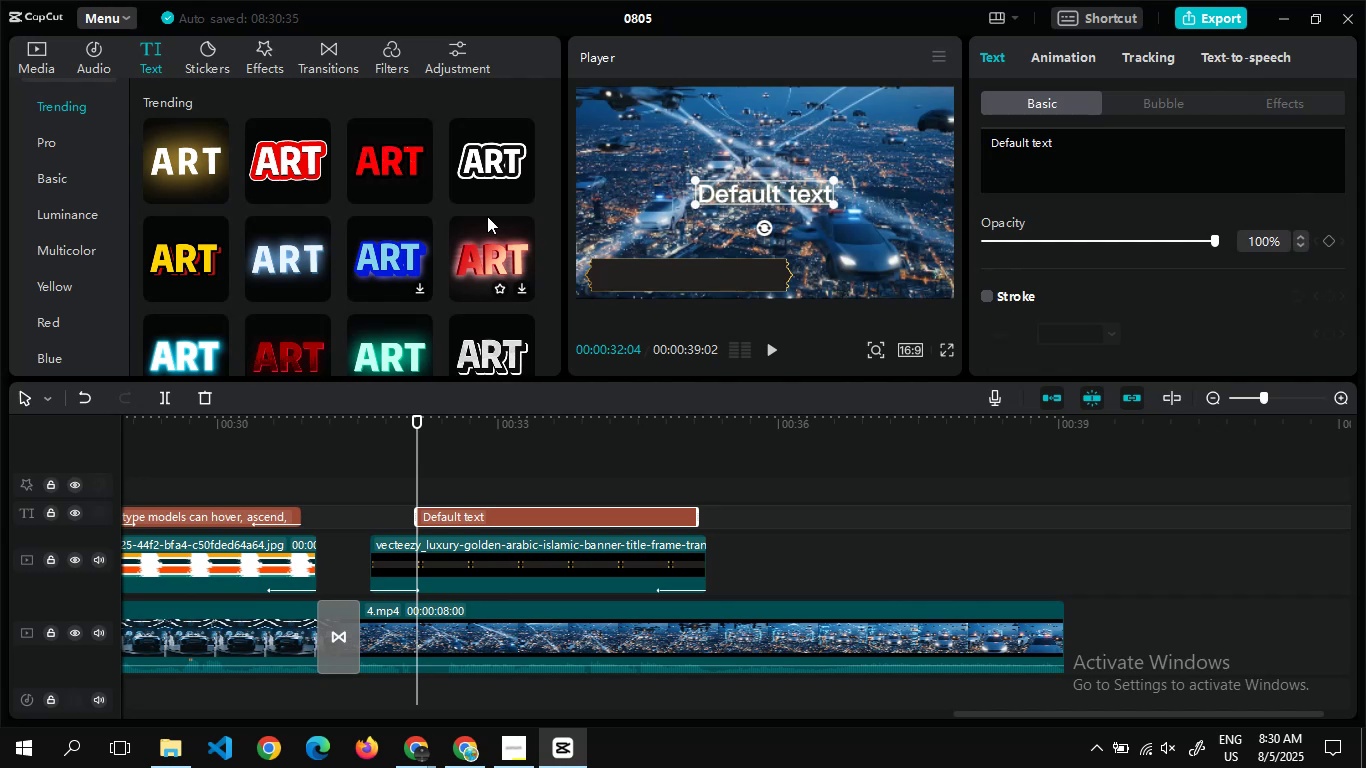 
wait(17.42)
 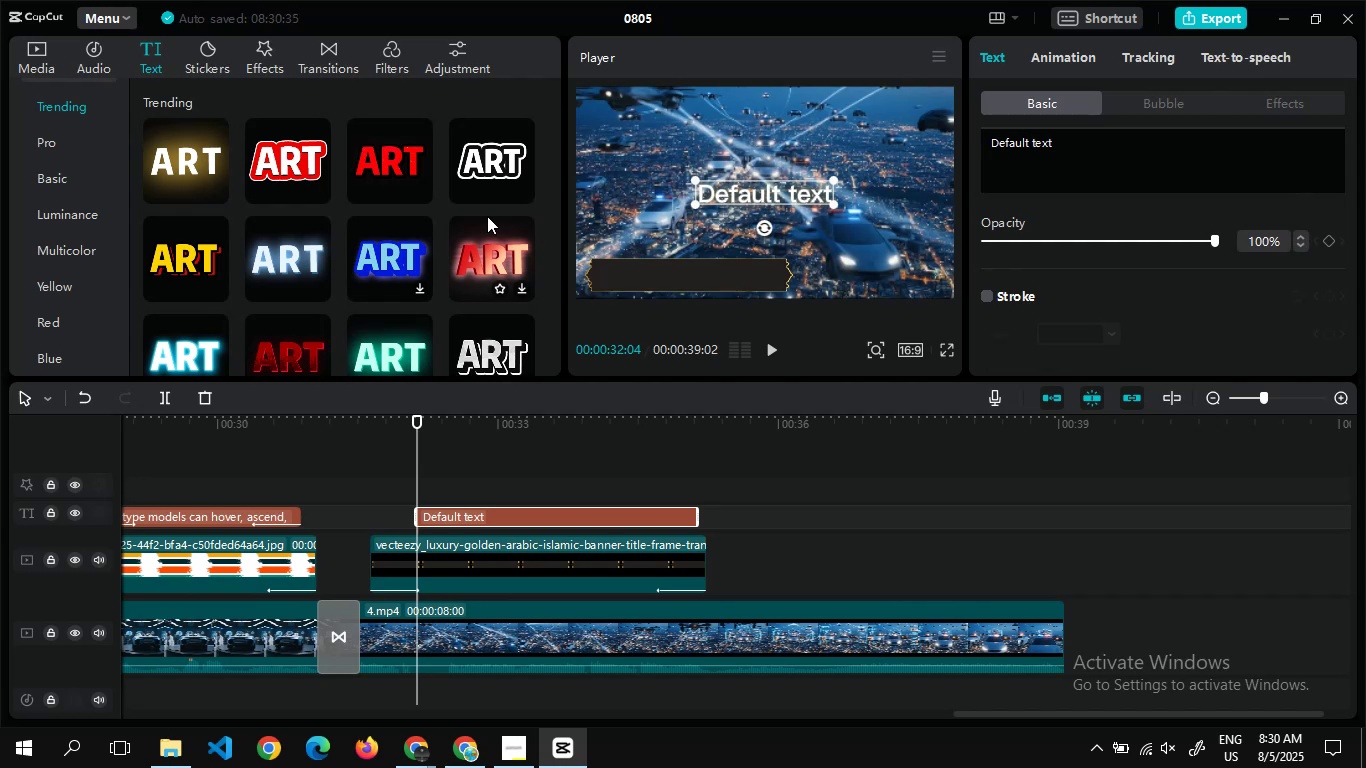 
key(Alt+Tab)
 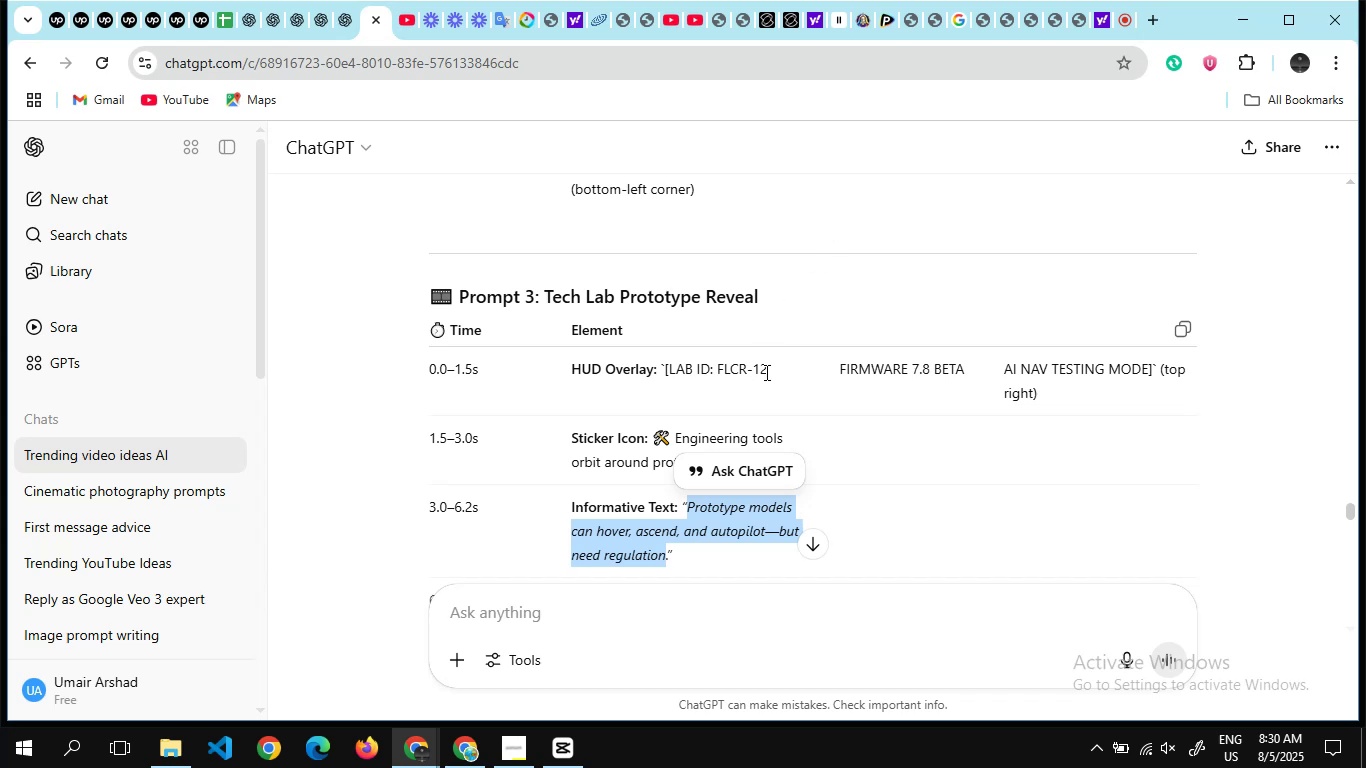 
wait(7.3)
 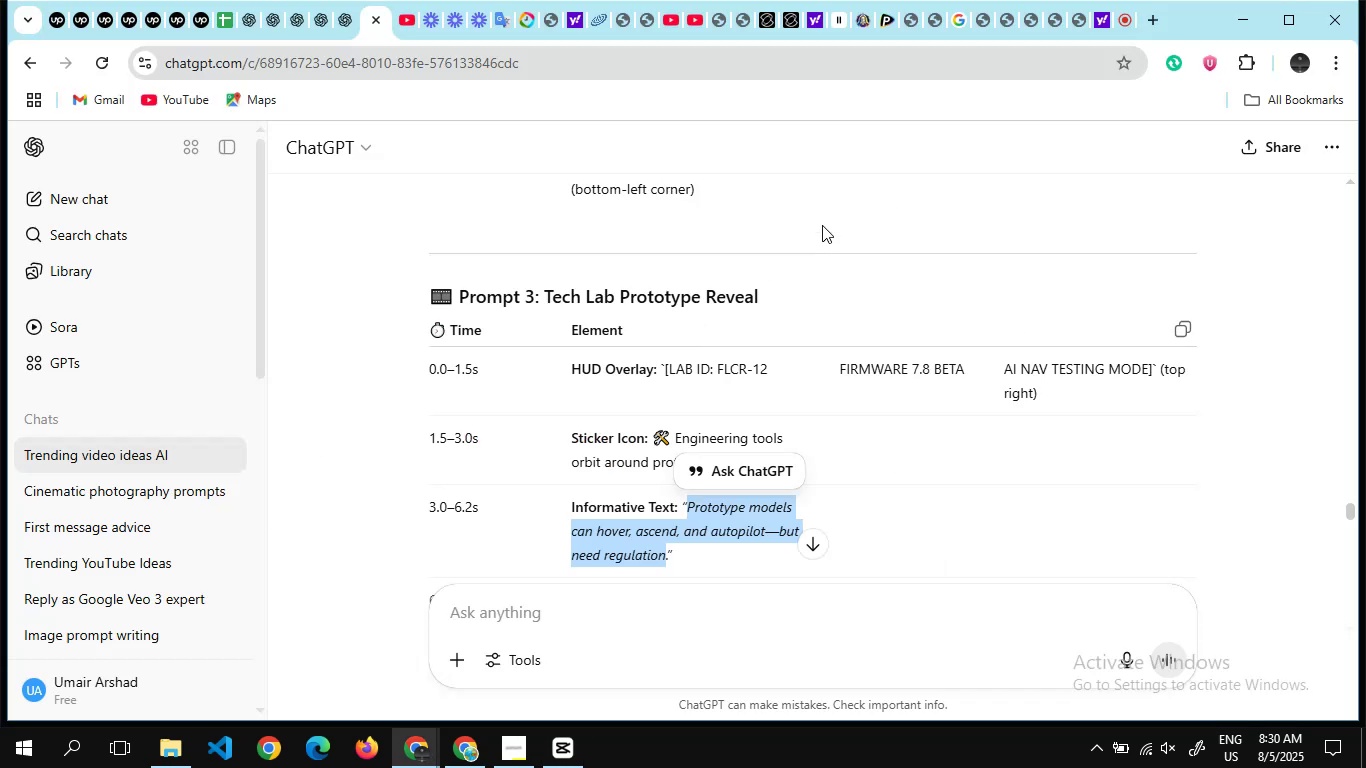 
scroll: coordinate [753, 435], scroll_direction: down, amount: 4.0
 